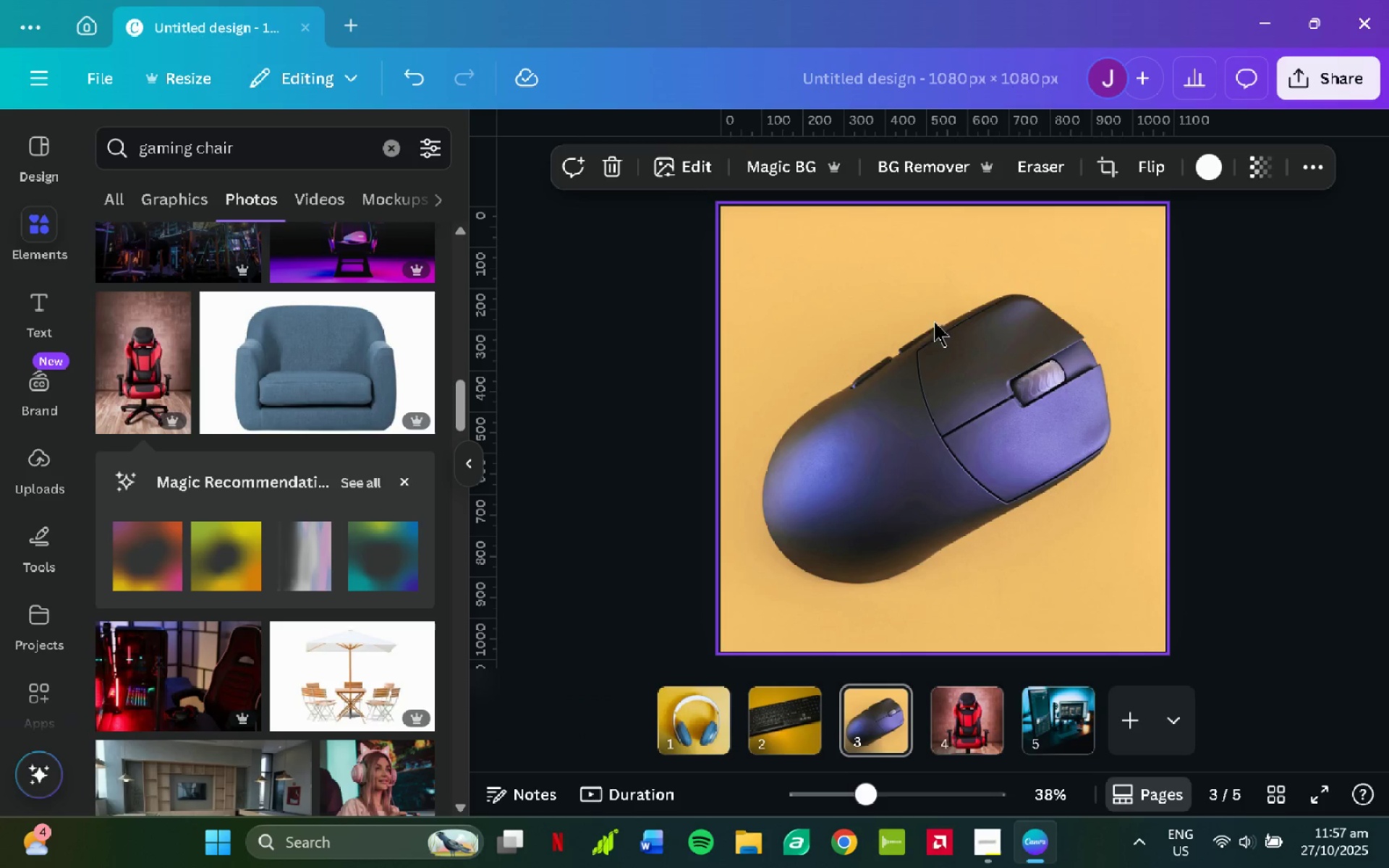 
left_click([687, 179])
 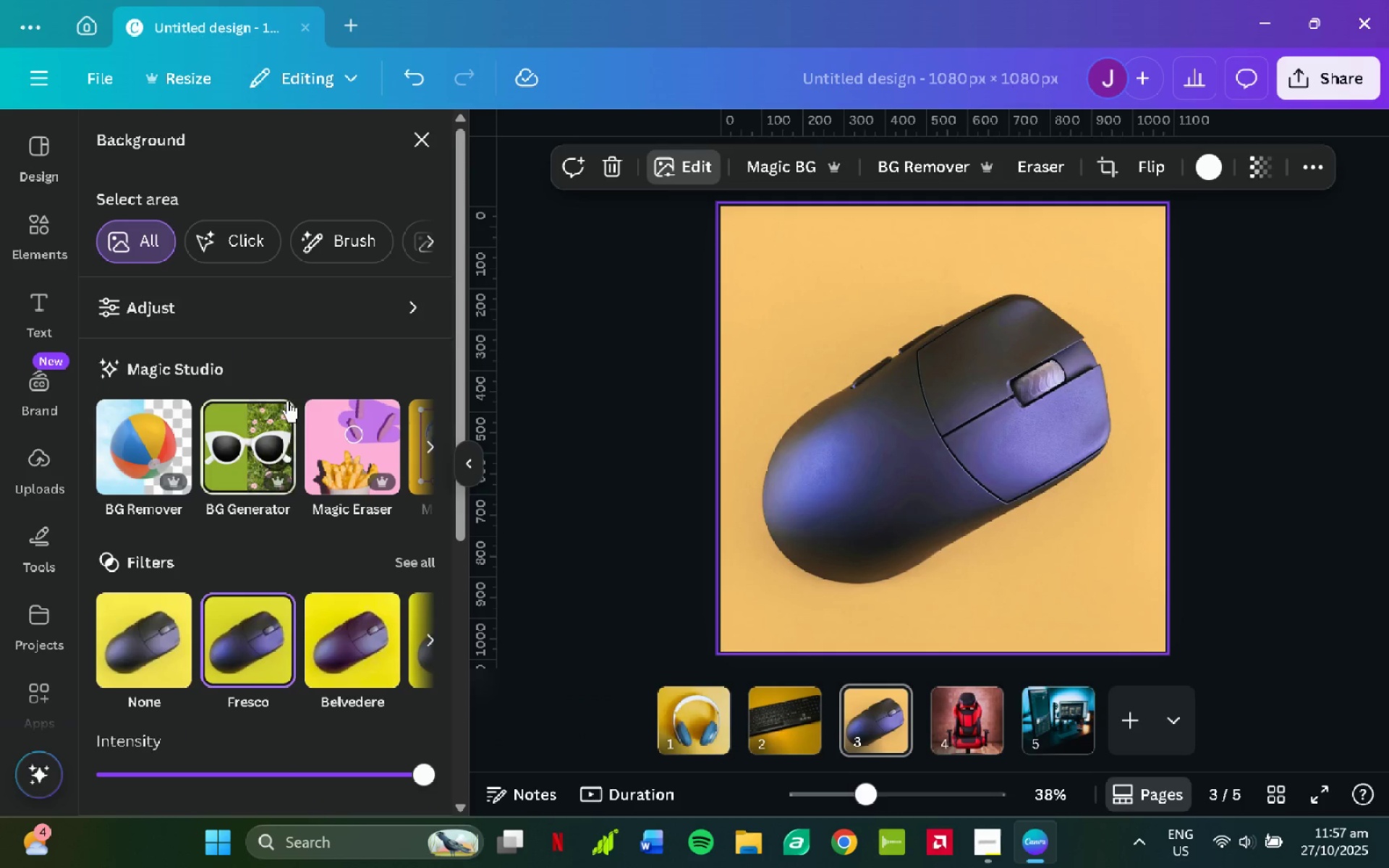 
left_click([247, 311])
 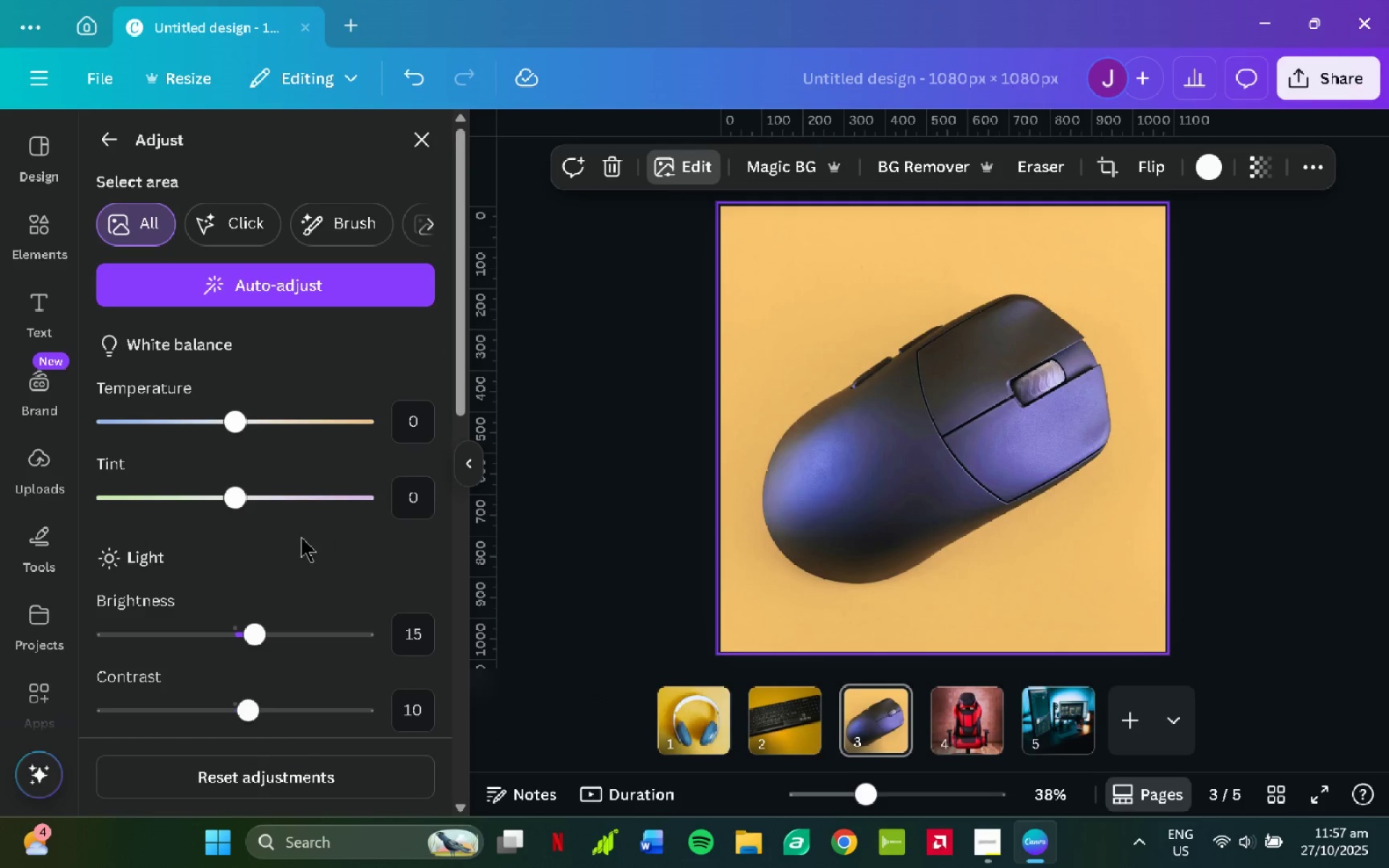 
scroll: coordinate [301, 537], scroll_direction: down, amount: 4.0
 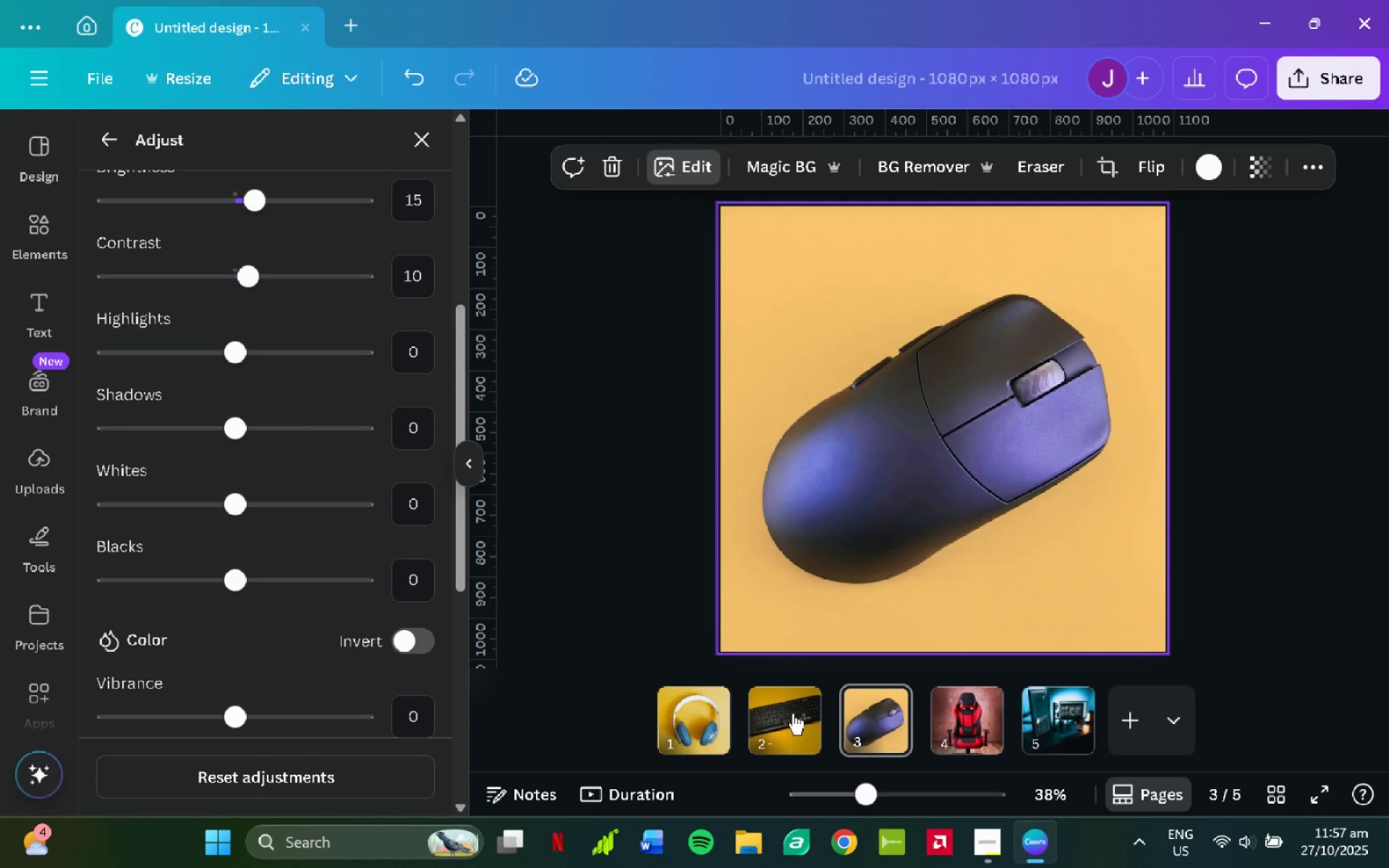 
double_click([849, 457])
 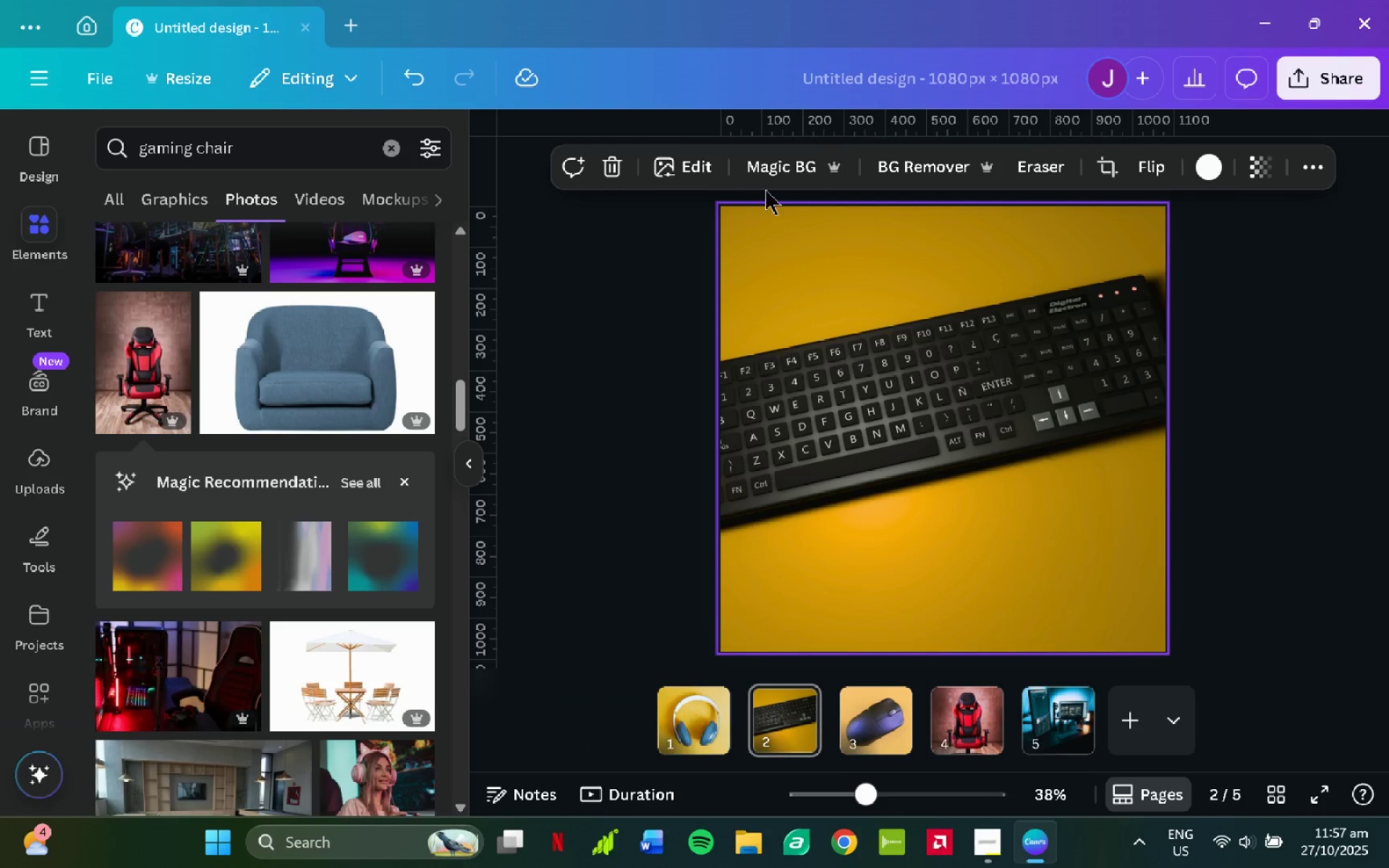 
left_click([679, 177])
 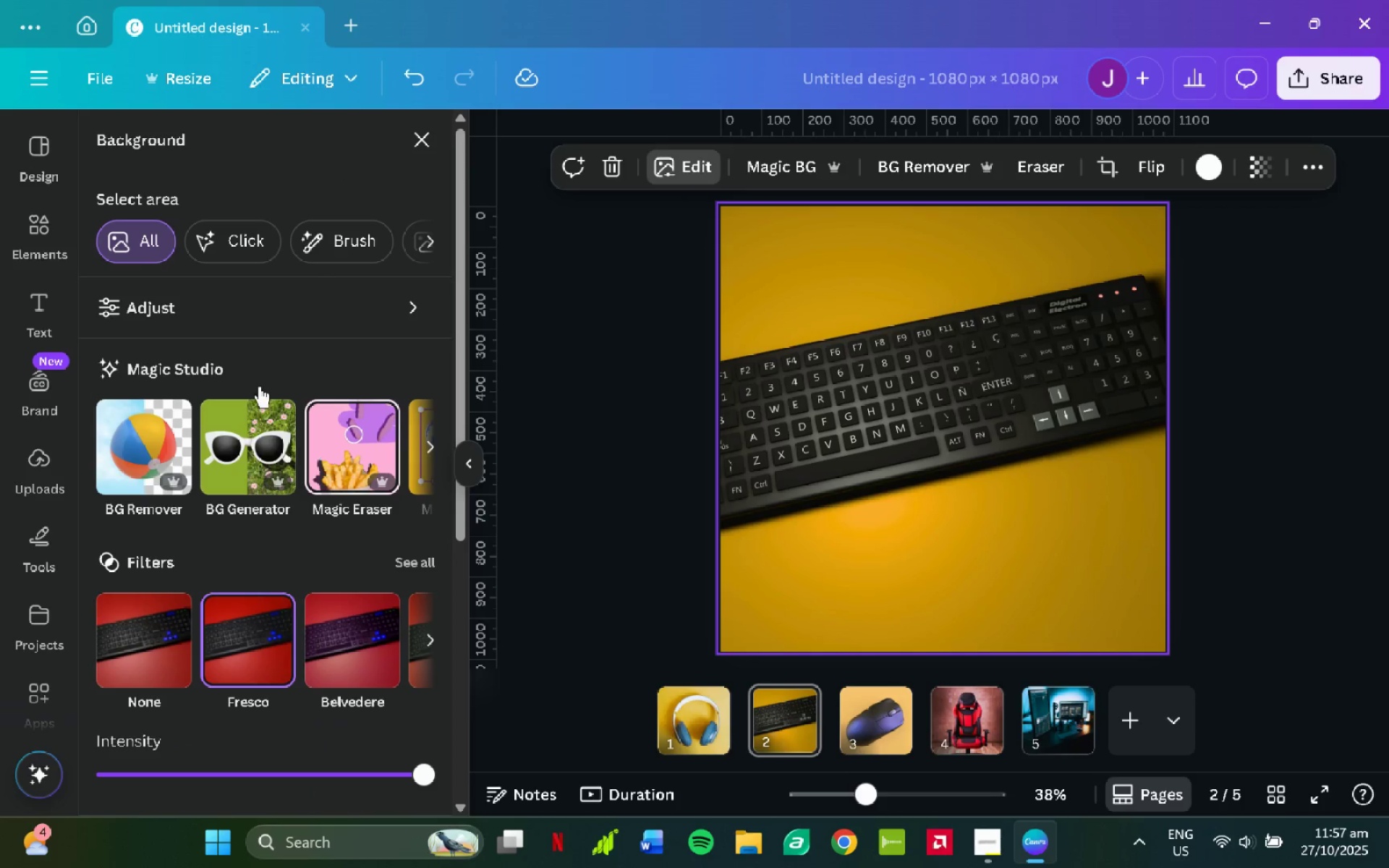 
left_click([212, 294])
 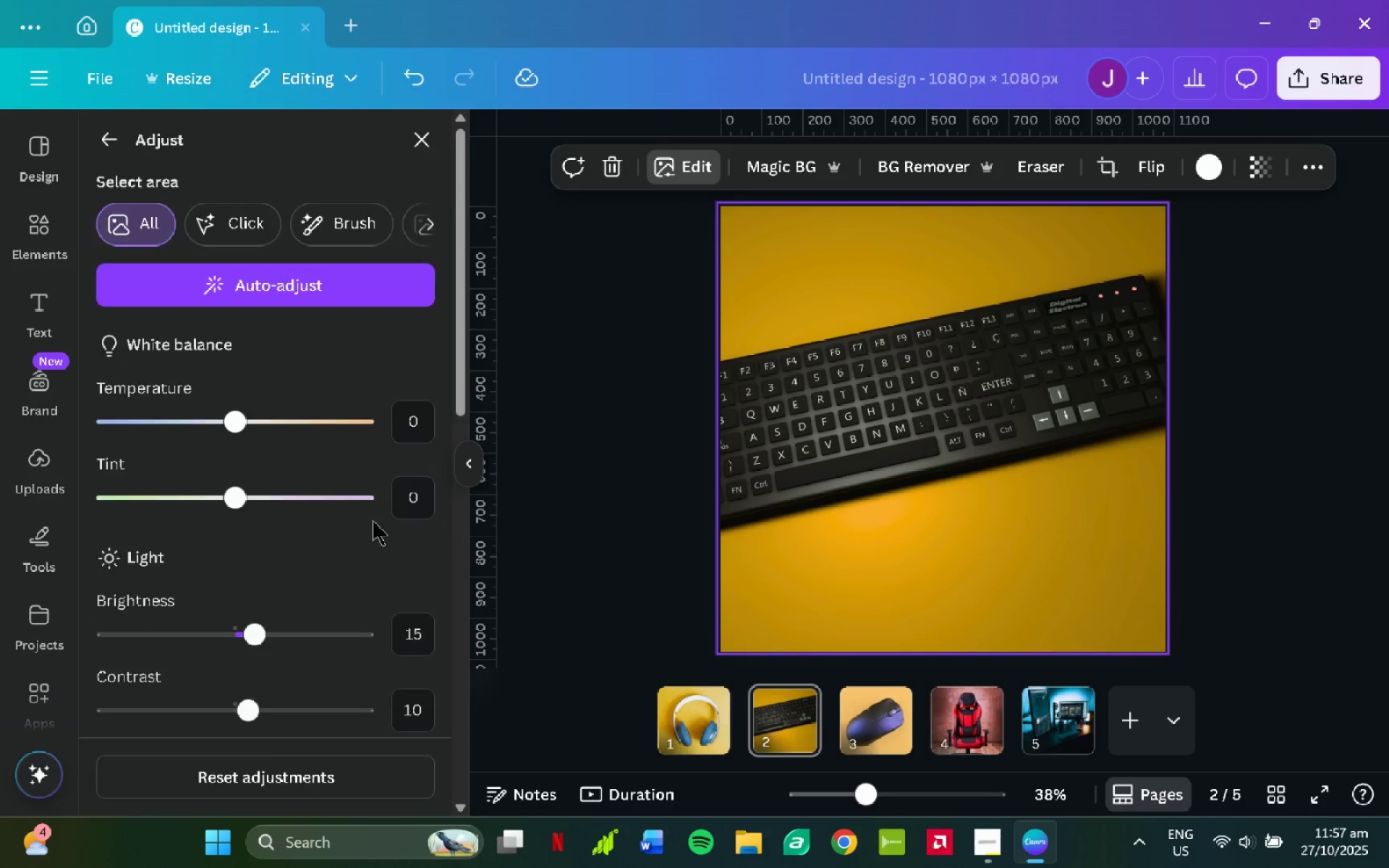 
scroll: coordinate [373, 522], scroll_direction: down, amount: 4.0
 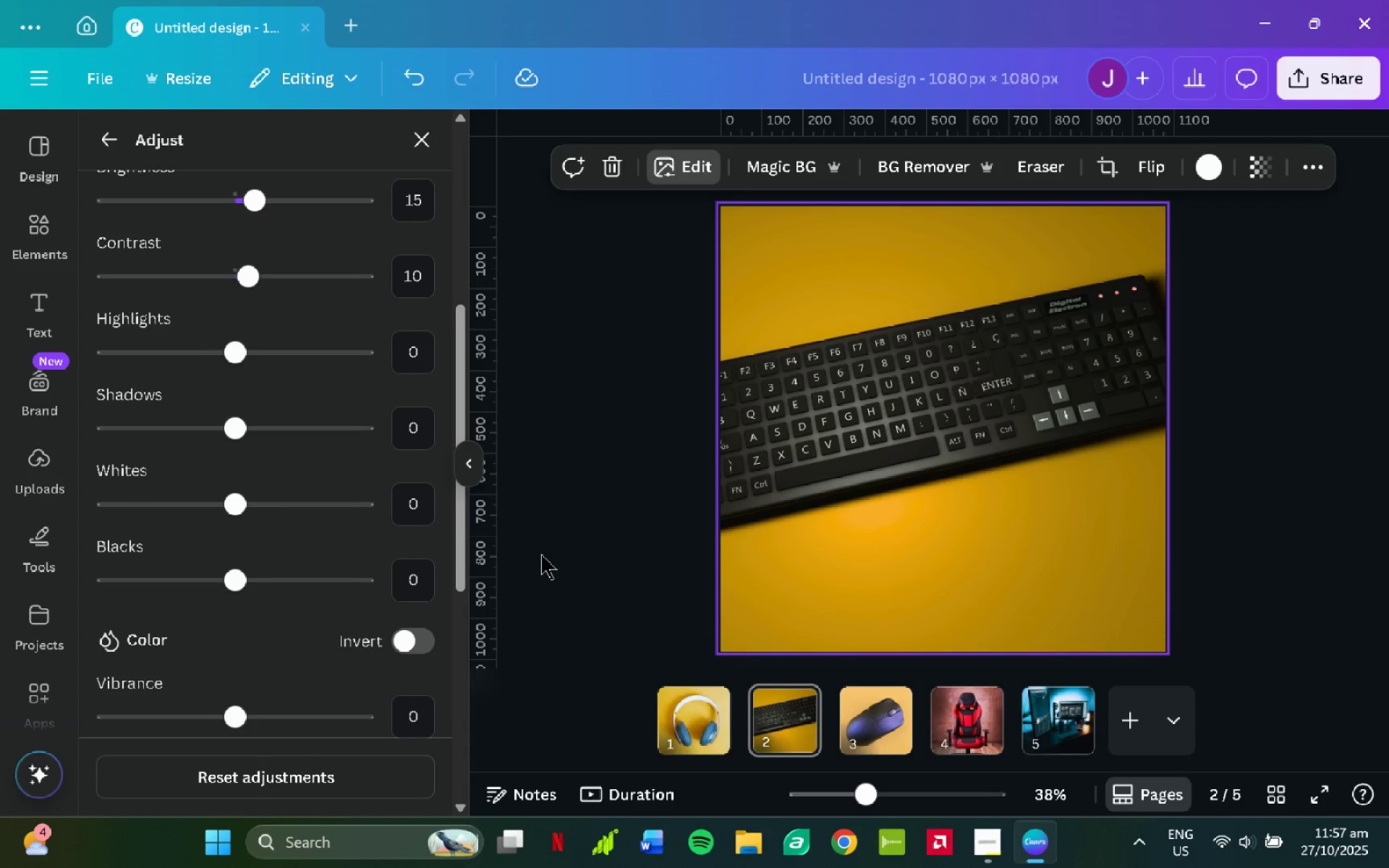 
left_click([543, 556])
 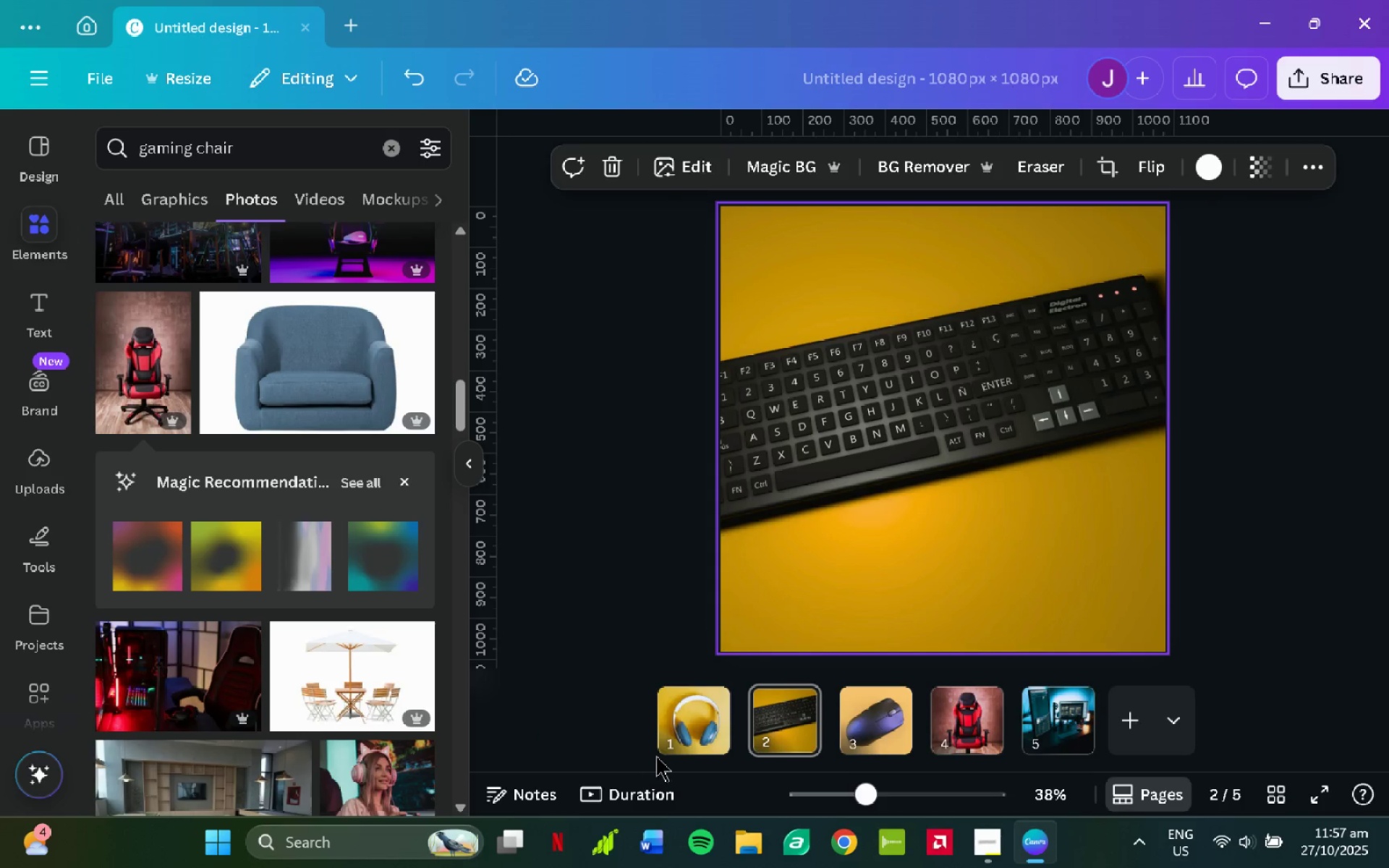 
left_click([675, 730])
 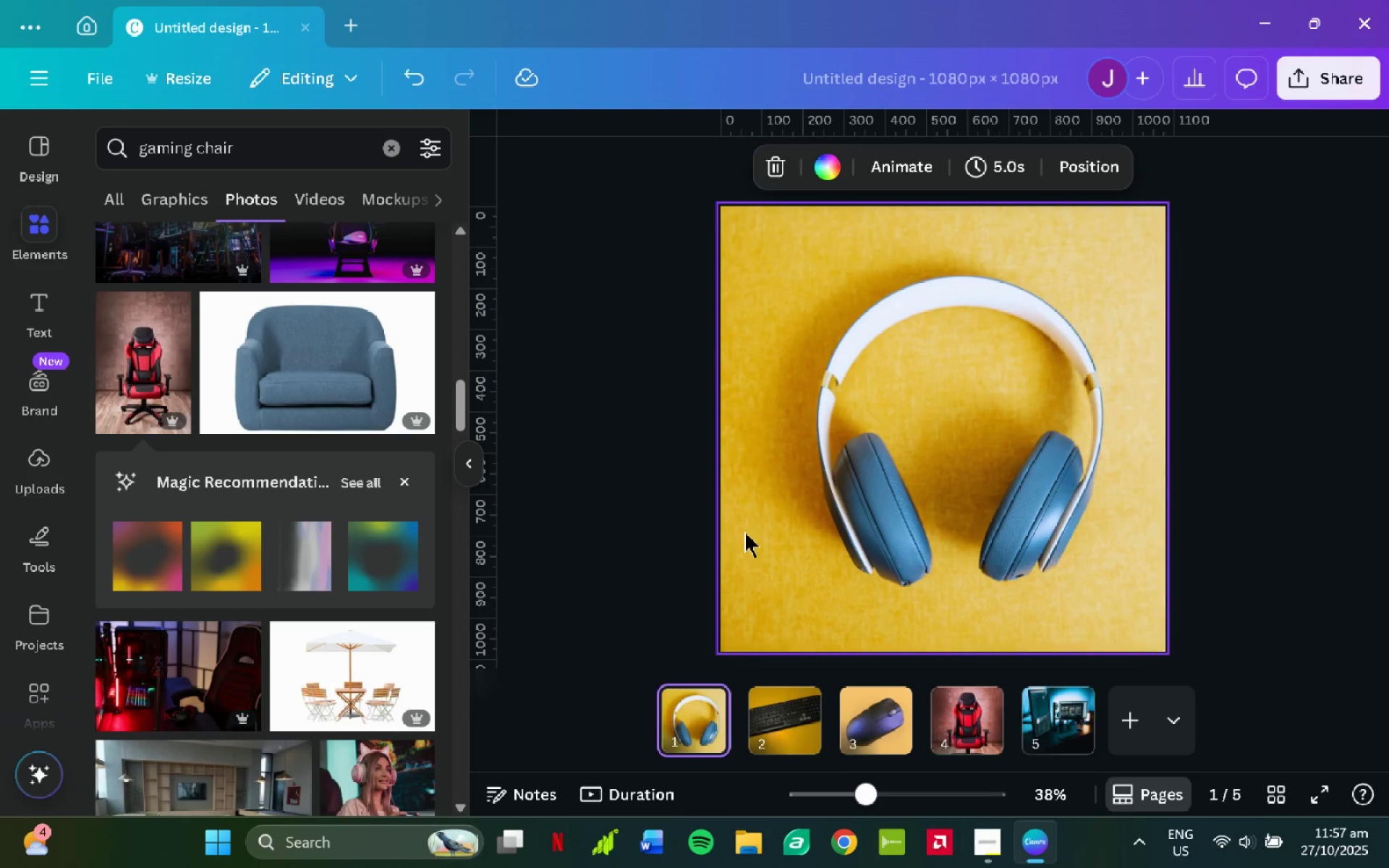 
left_click([786, 456])
 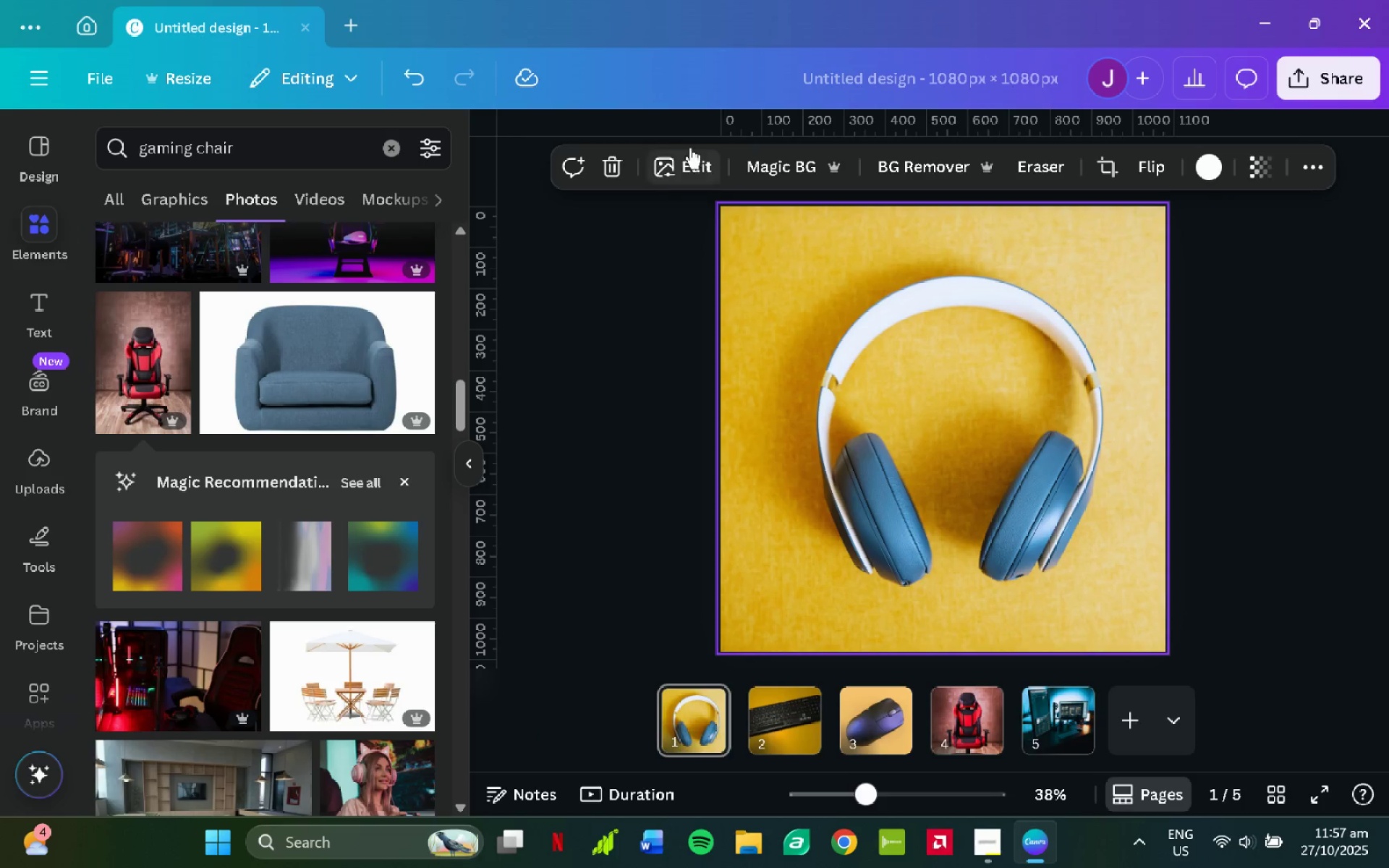 
left_click([687, 174])
 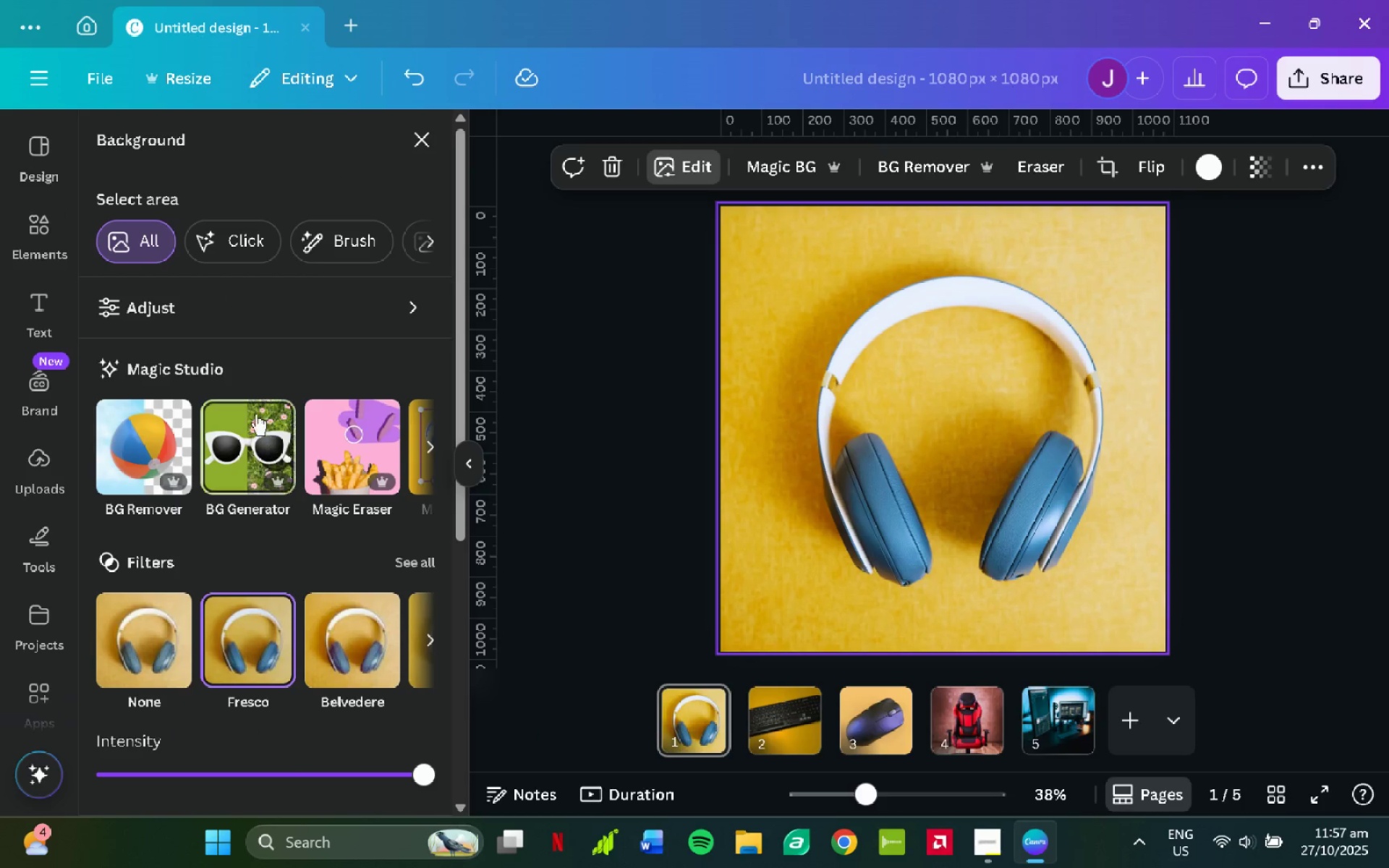 
left_click([262, 315])
 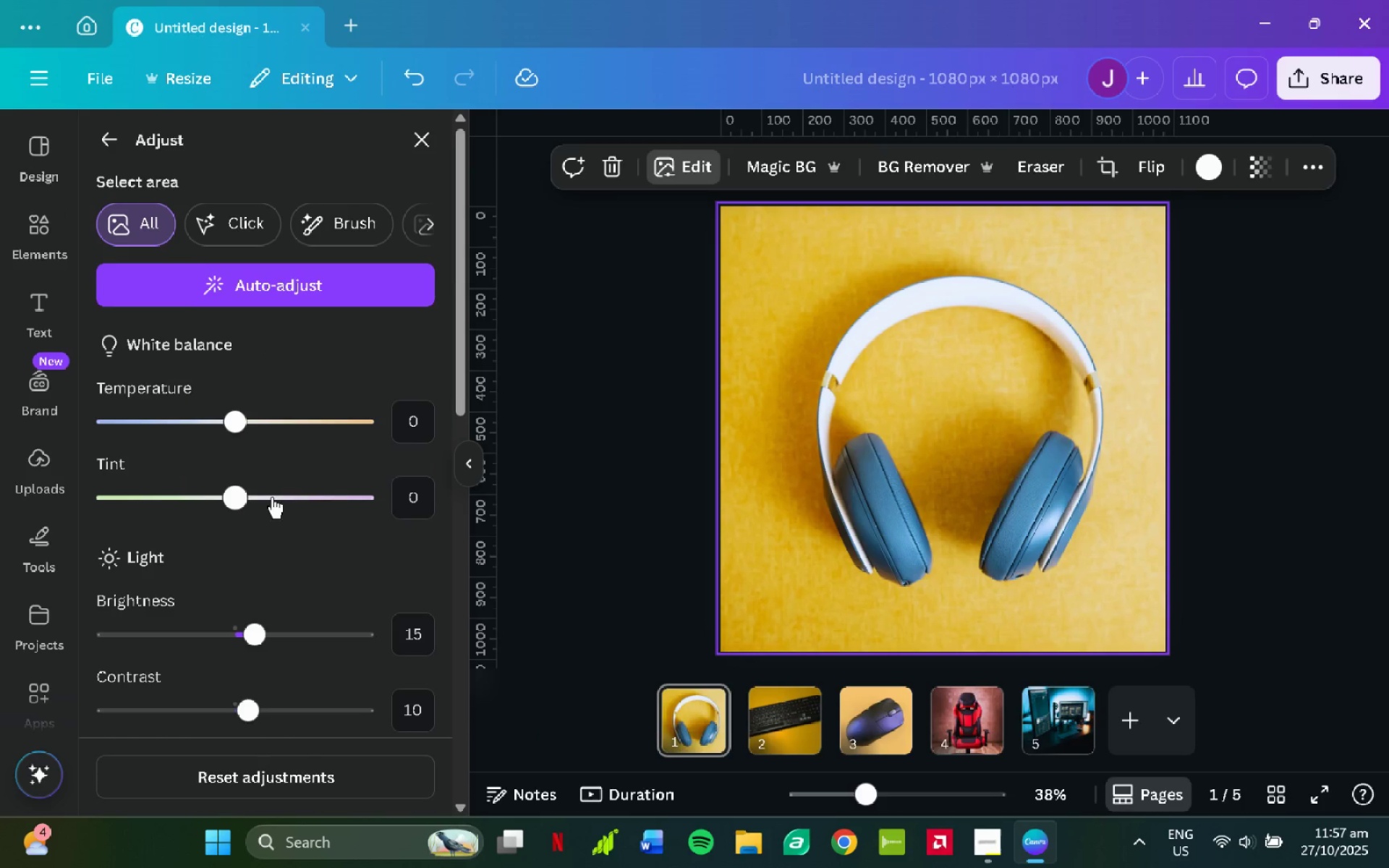 
scroll: coordinate [269, 529], scroll_direction: down, amount: 7.0
 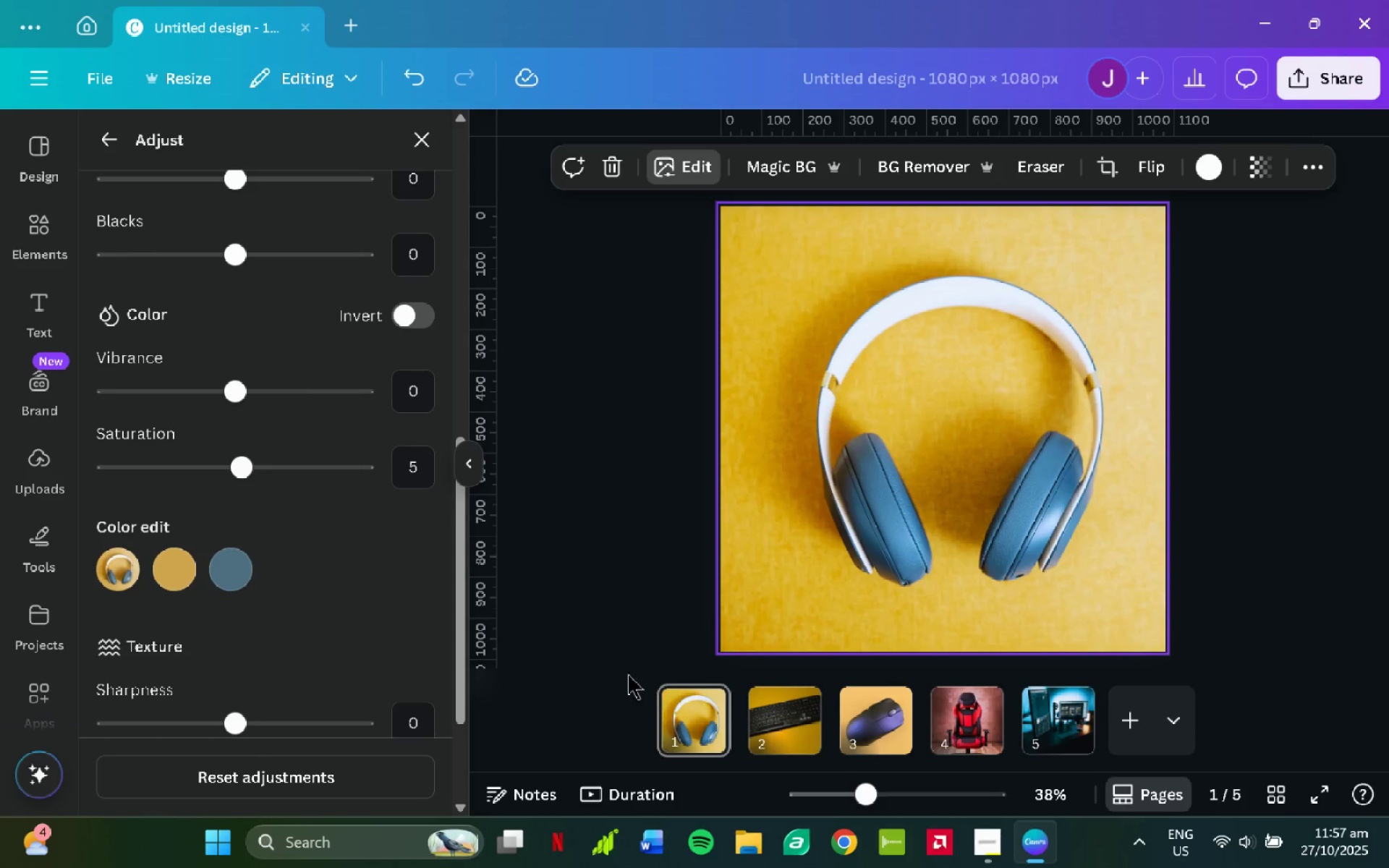 
left_click([589, 651])
 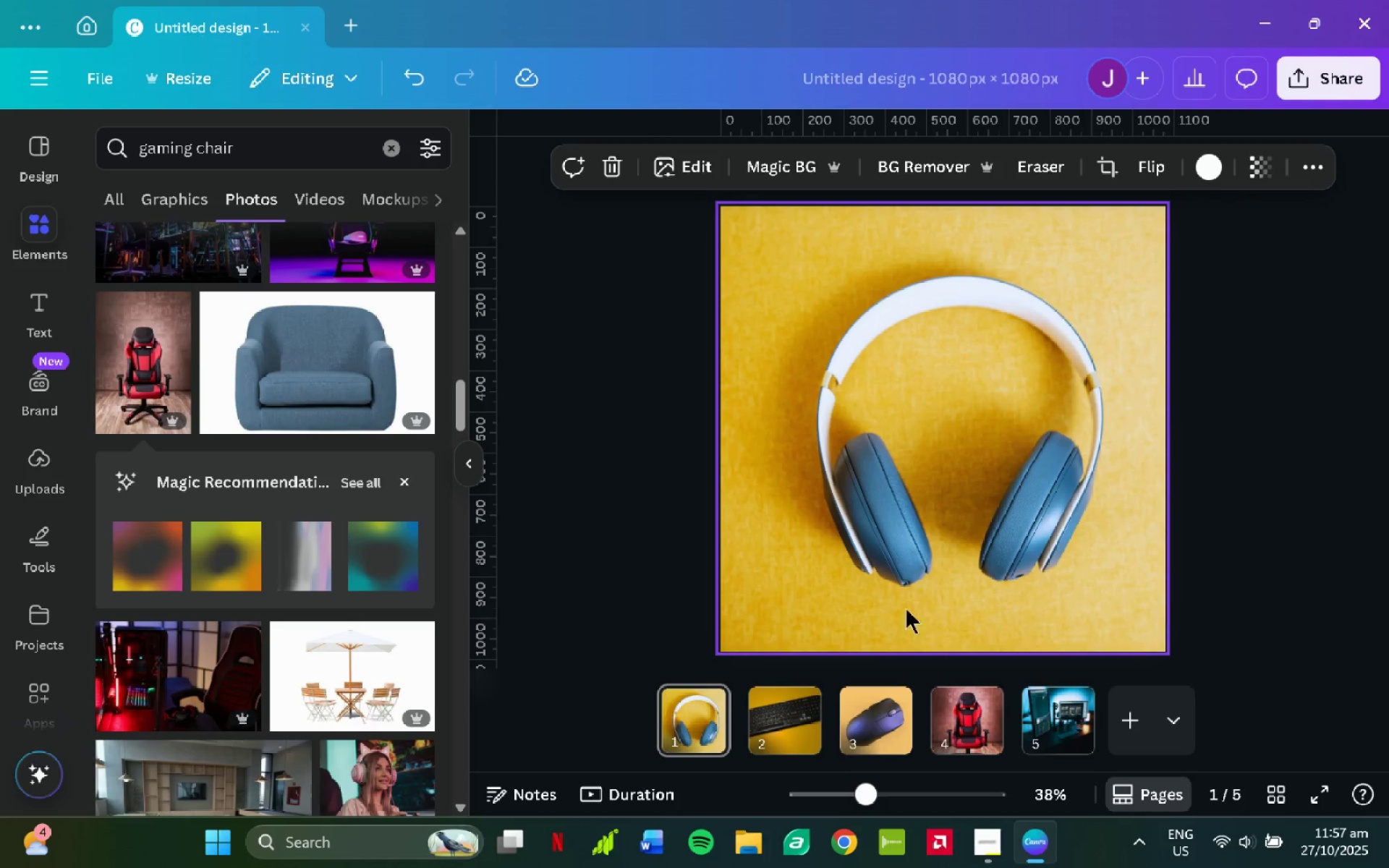 
left_click([1265, 537])
 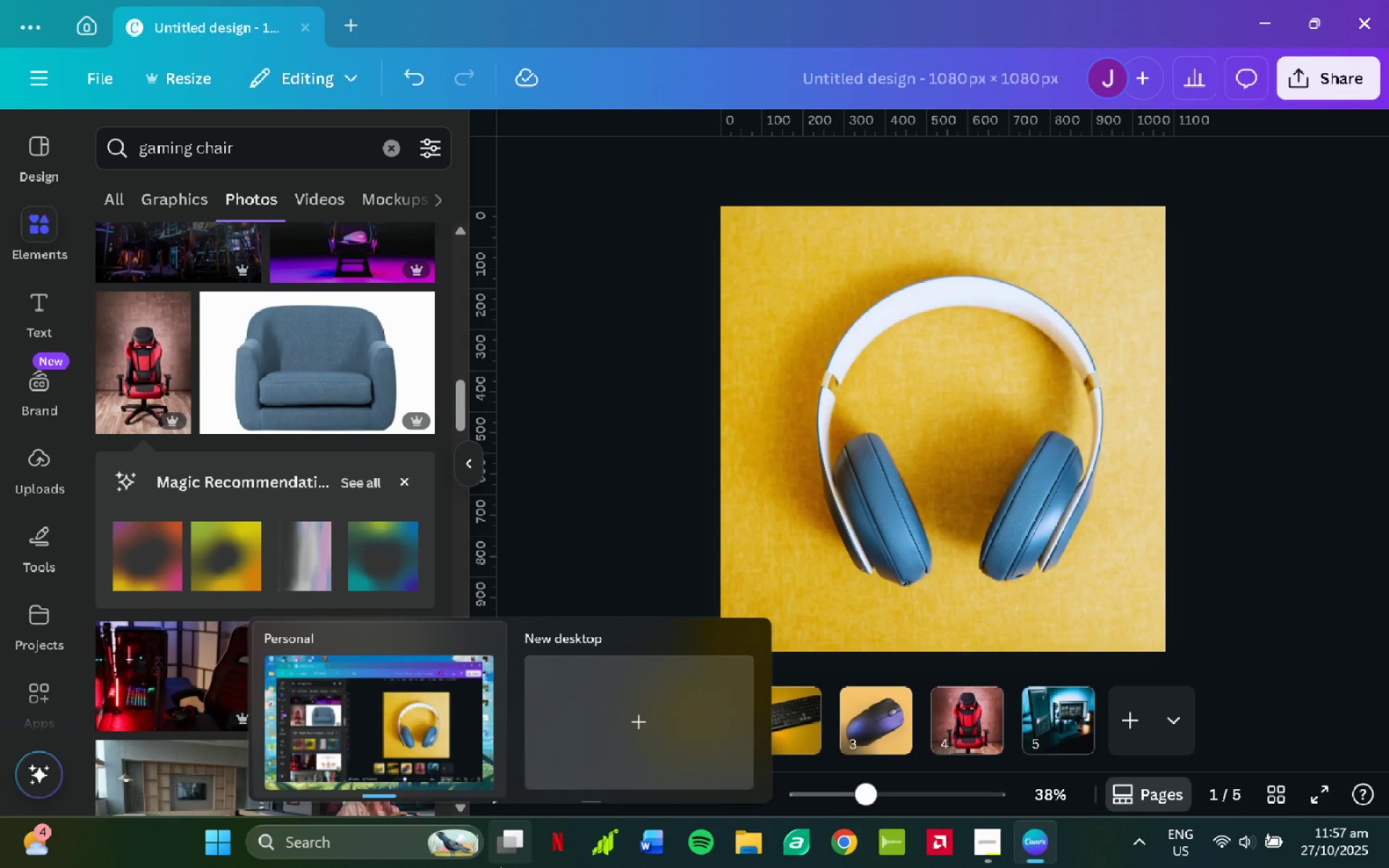 
wait(16.51)
 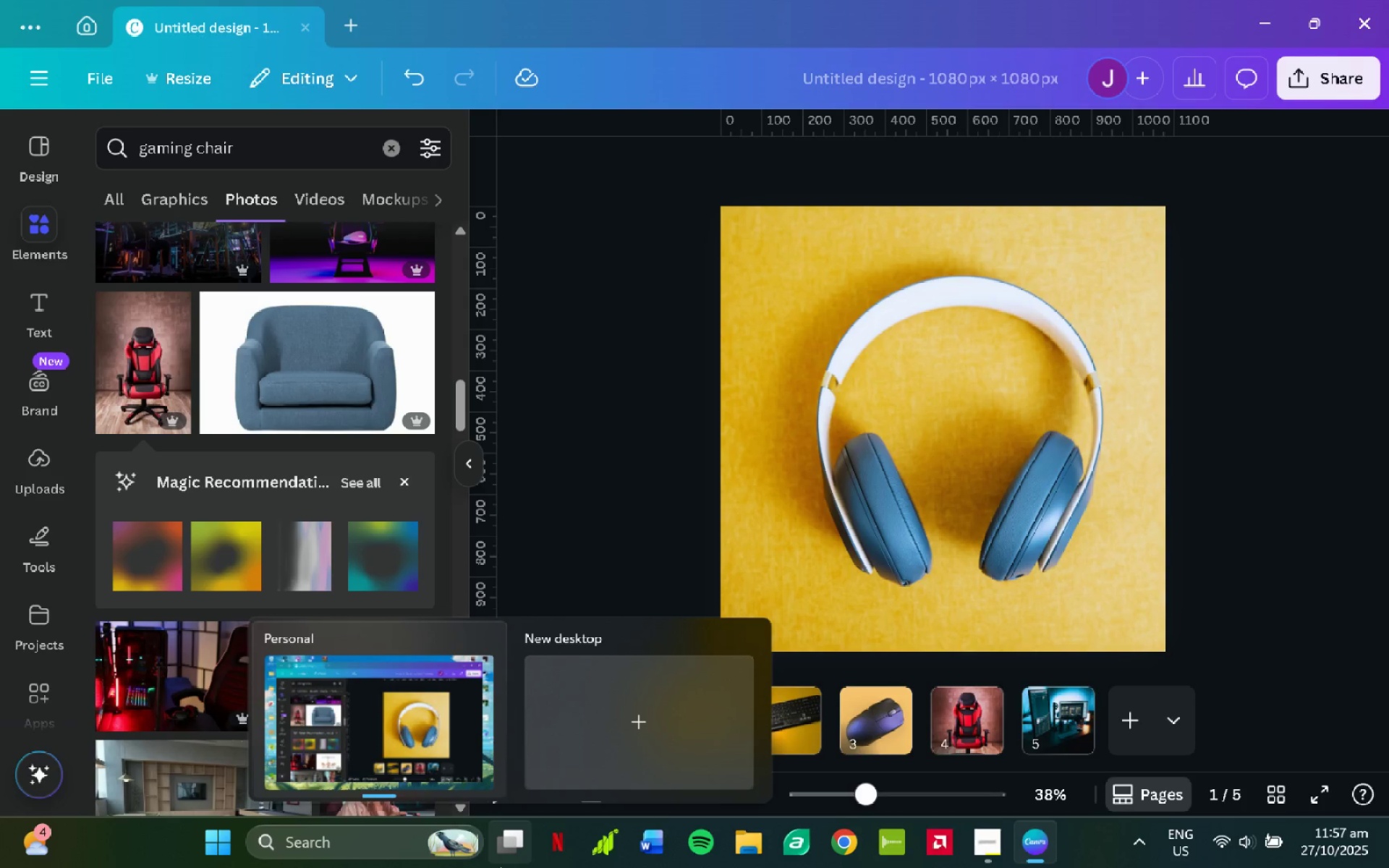 
double_click([294, 132])
 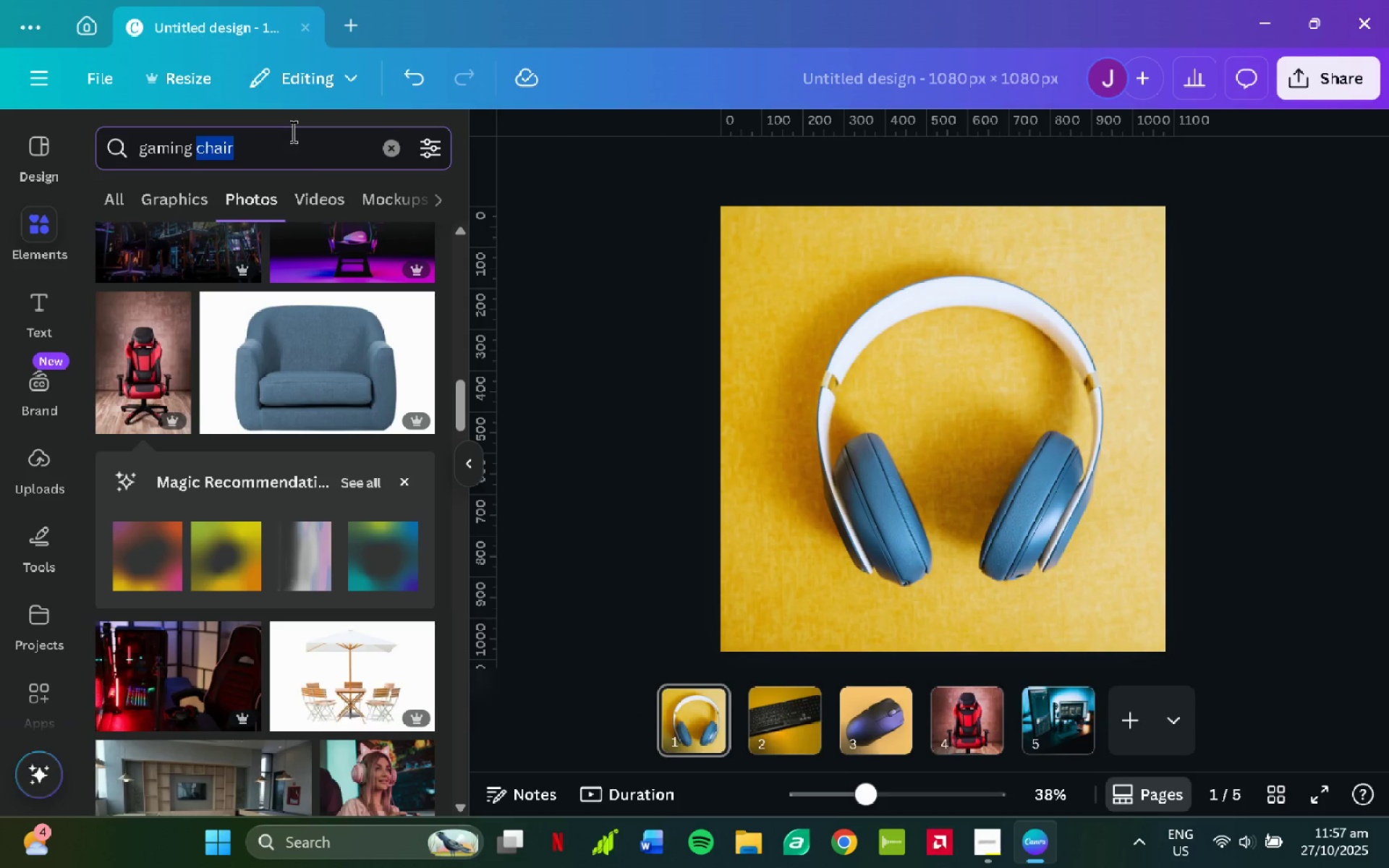 
key(Control+A)
 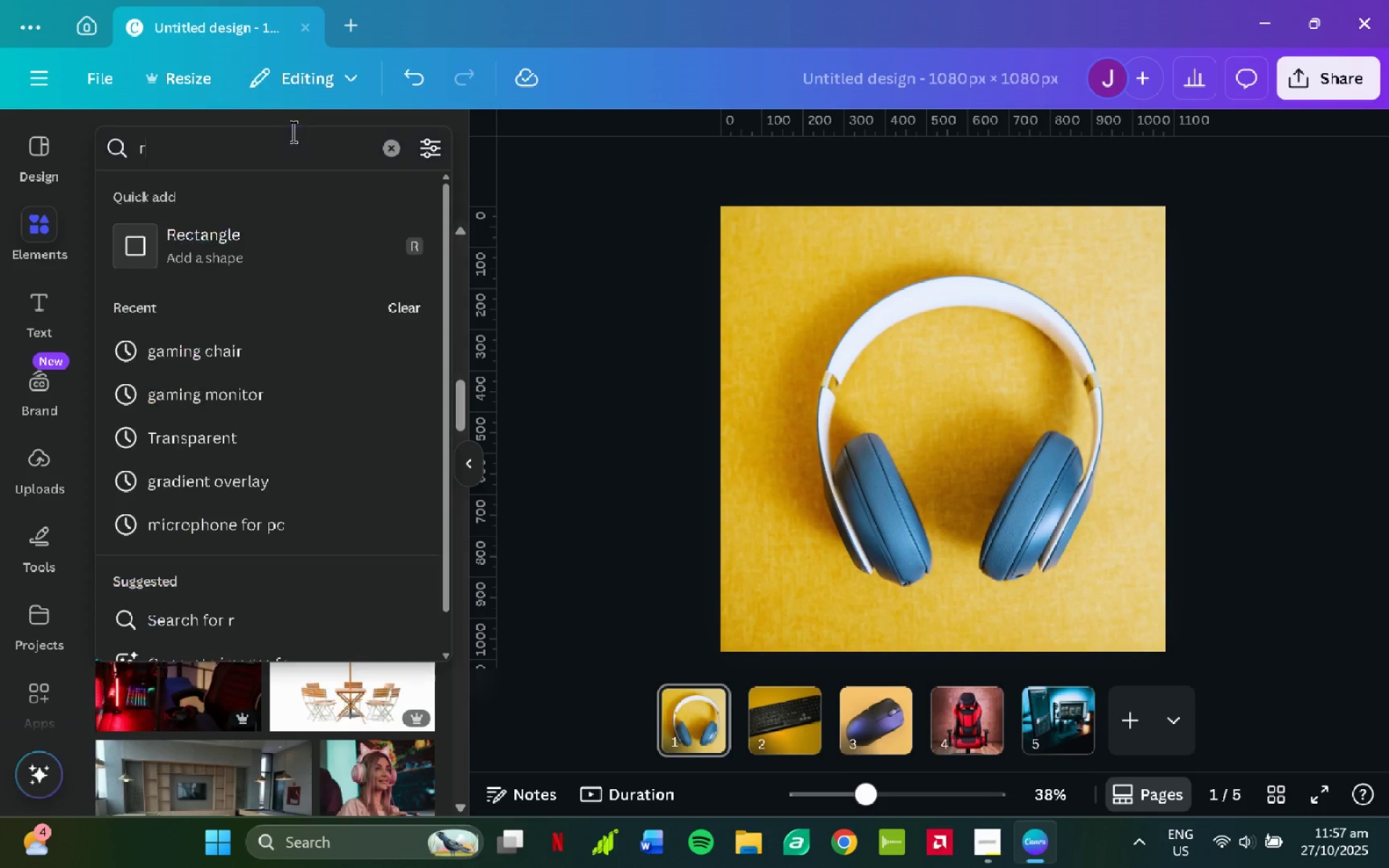 
type(rectangle)
 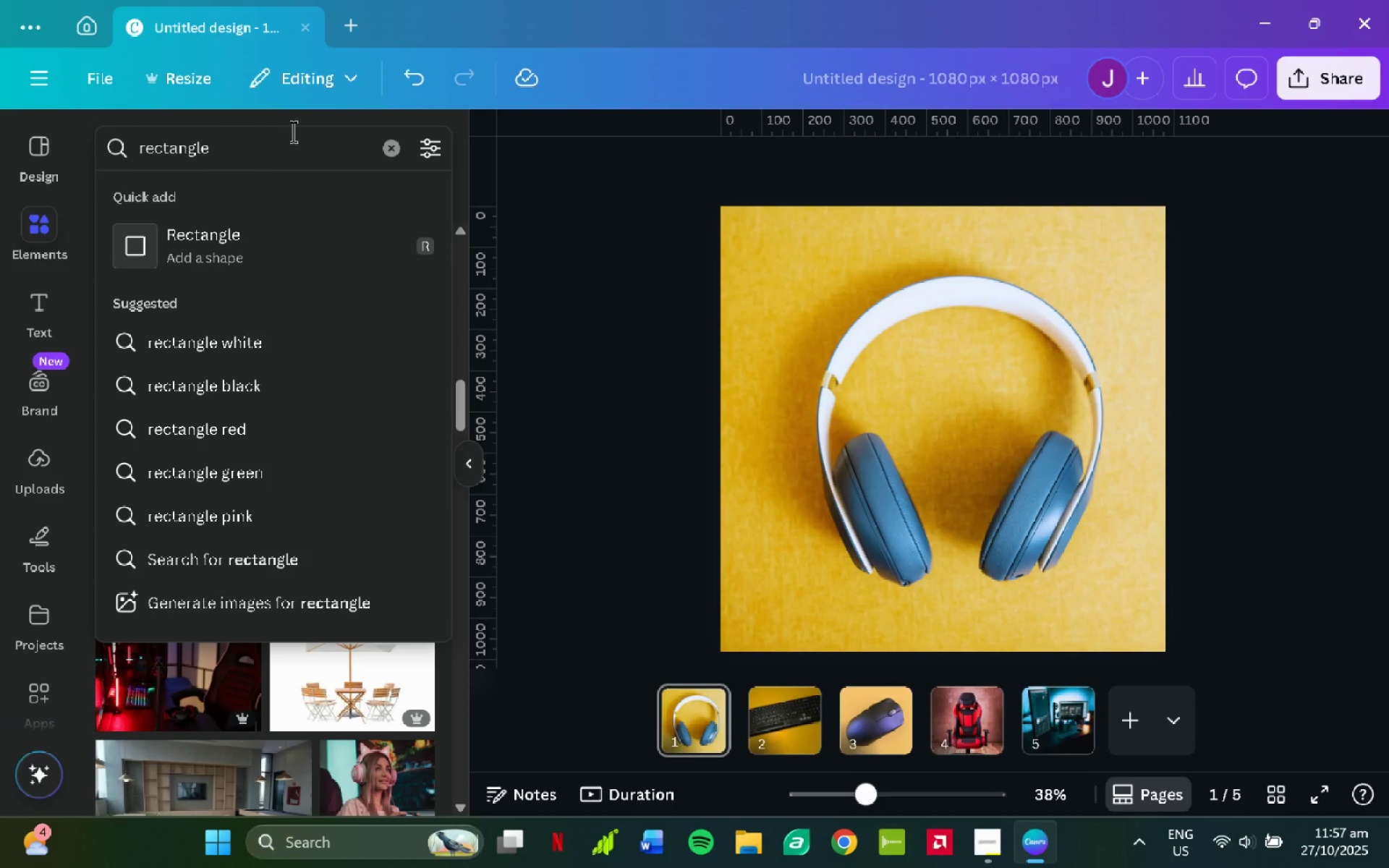 
key(Enter)
 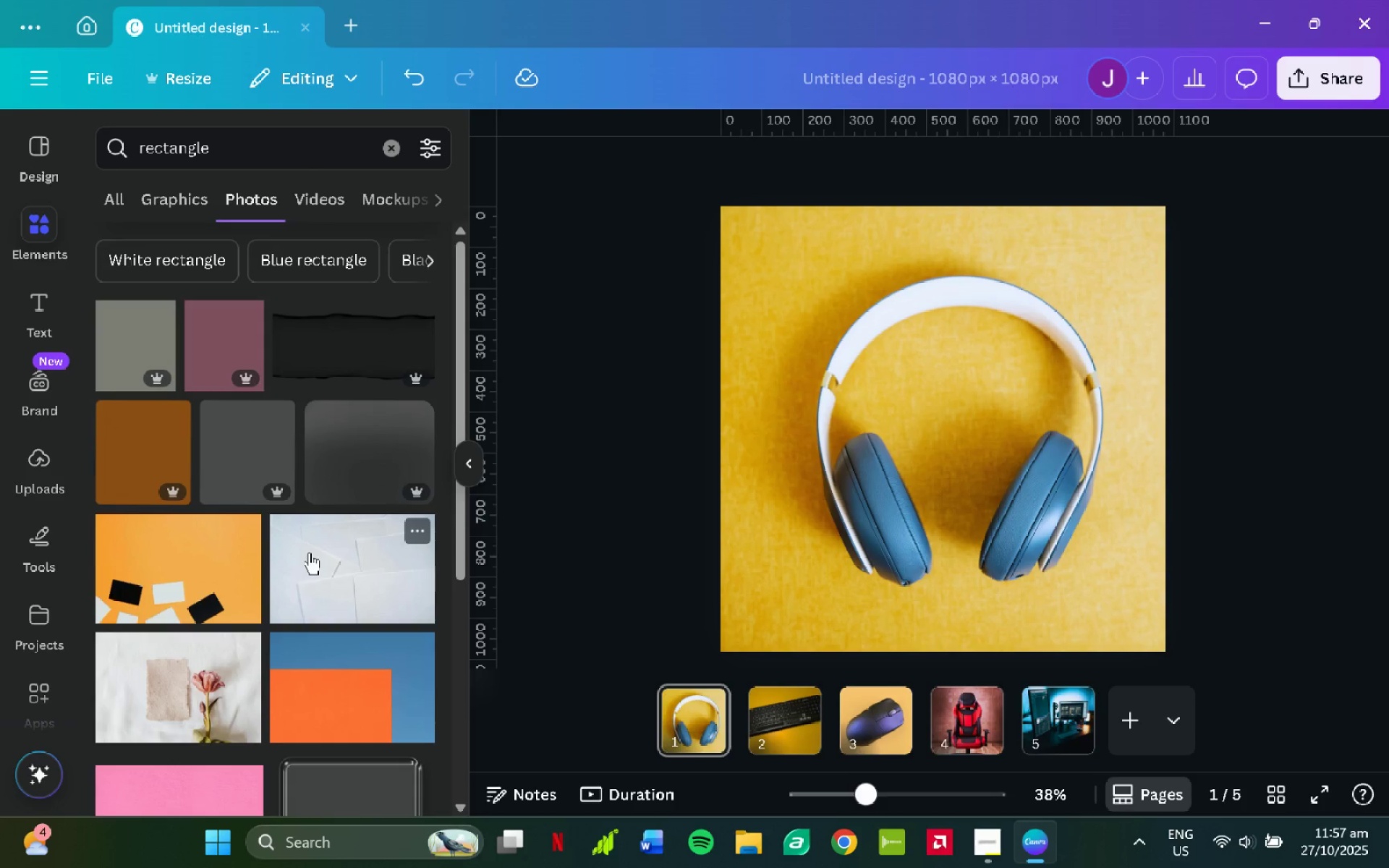 
wait(6.55)
 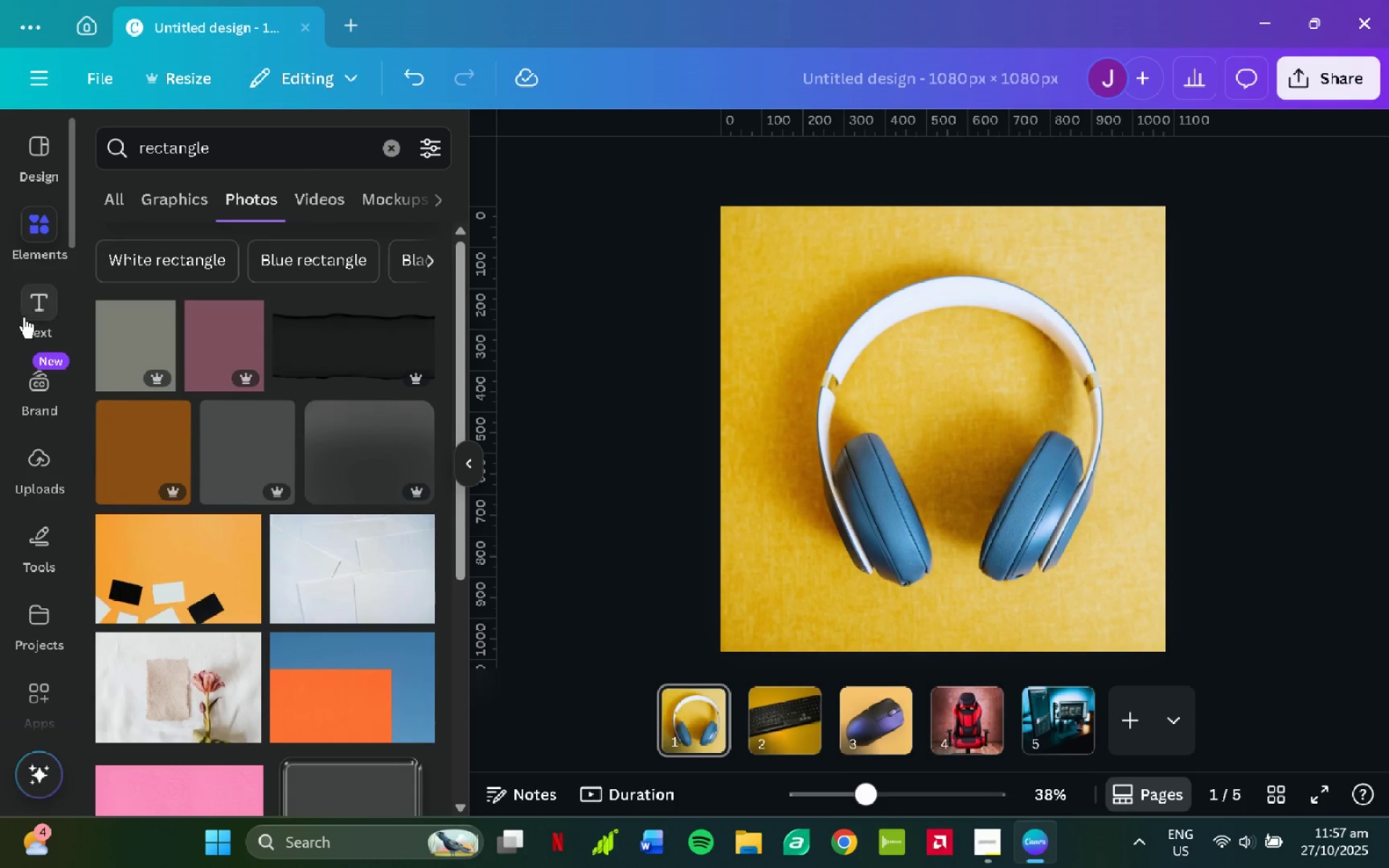 
mouse_move([313, 452])
 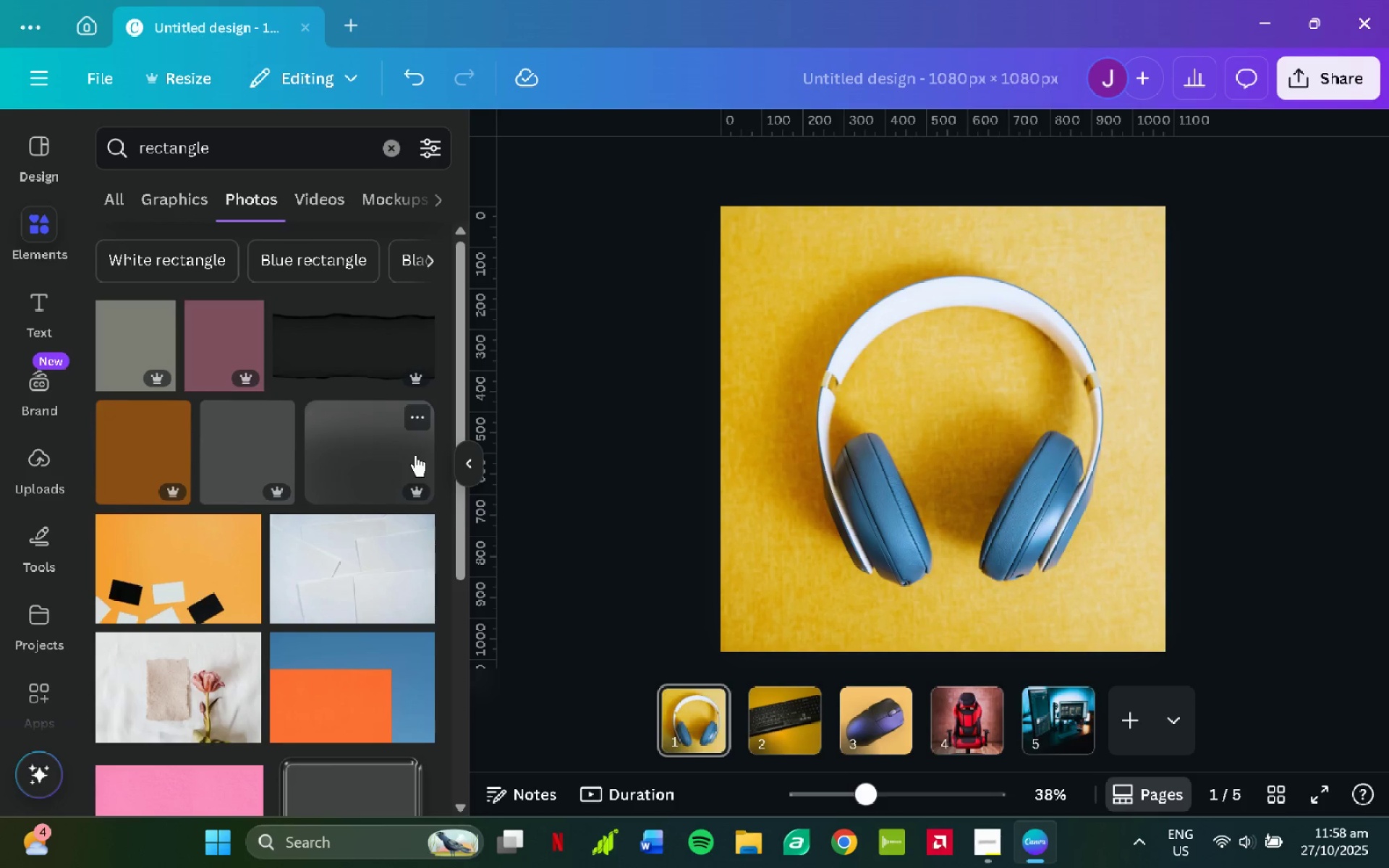 
scroll: coordinate [378, 451], scroll_direction: down, amount: 13.0
 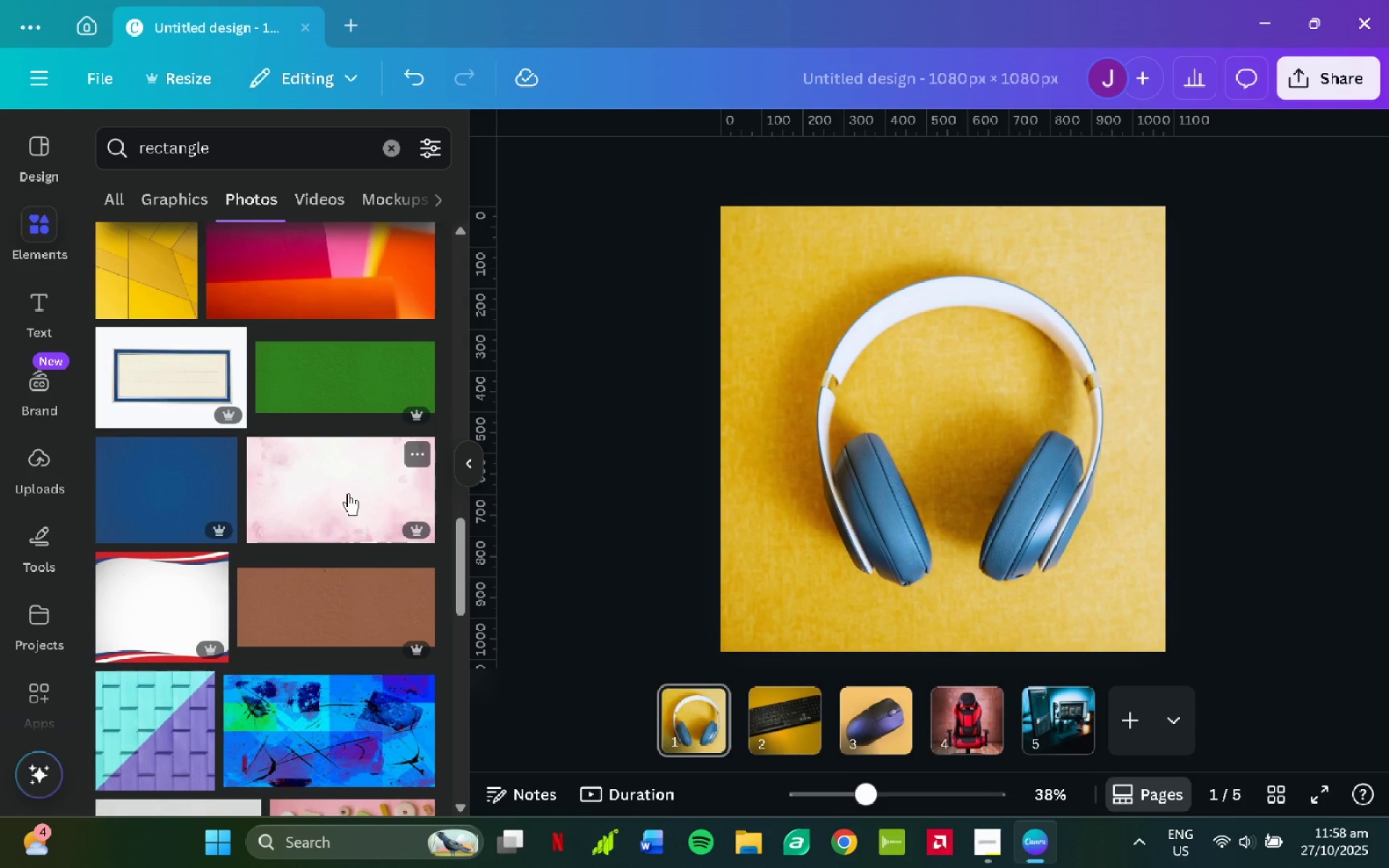 
left_click([348, 493])
 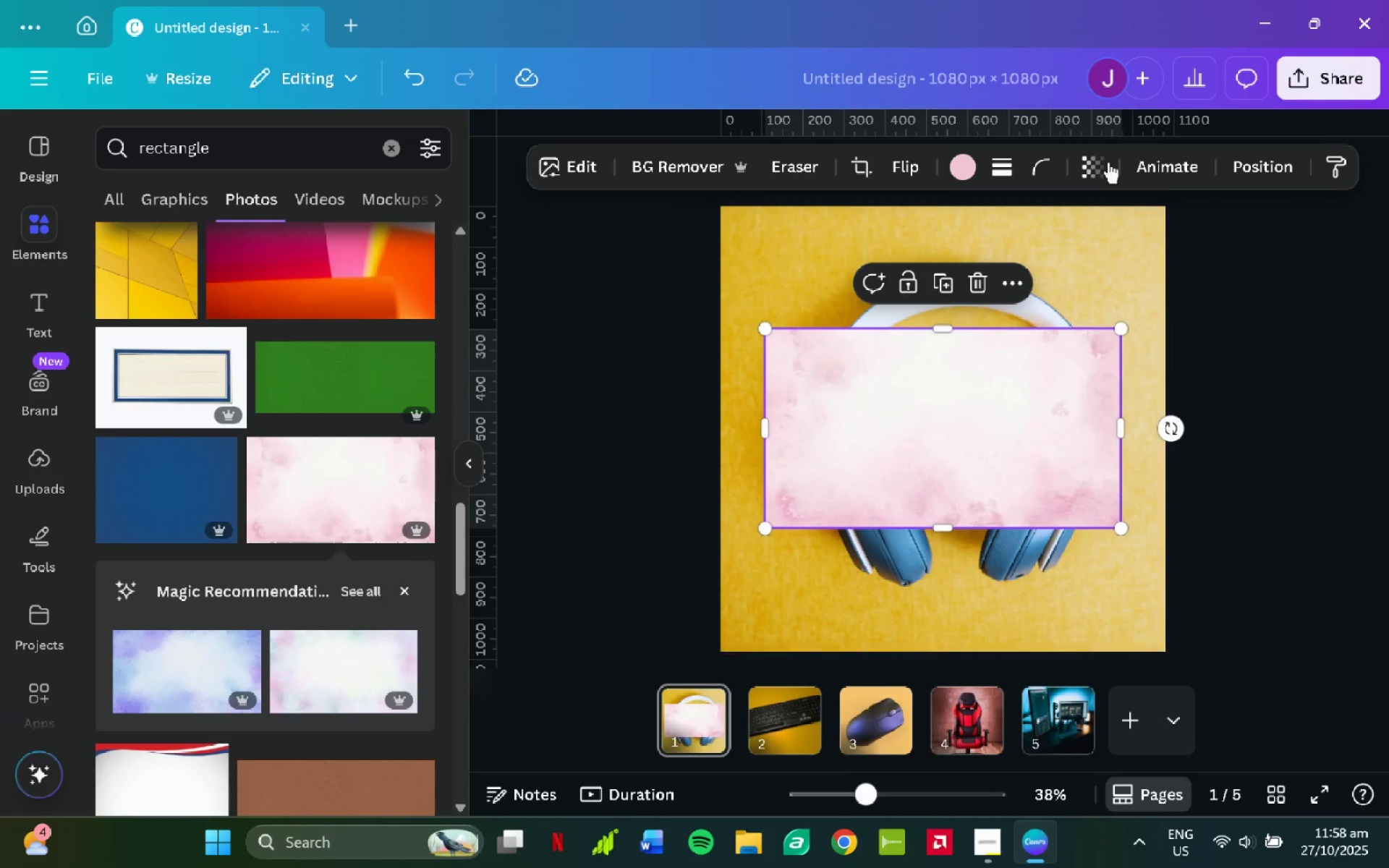 
left_click([1106, 169])
 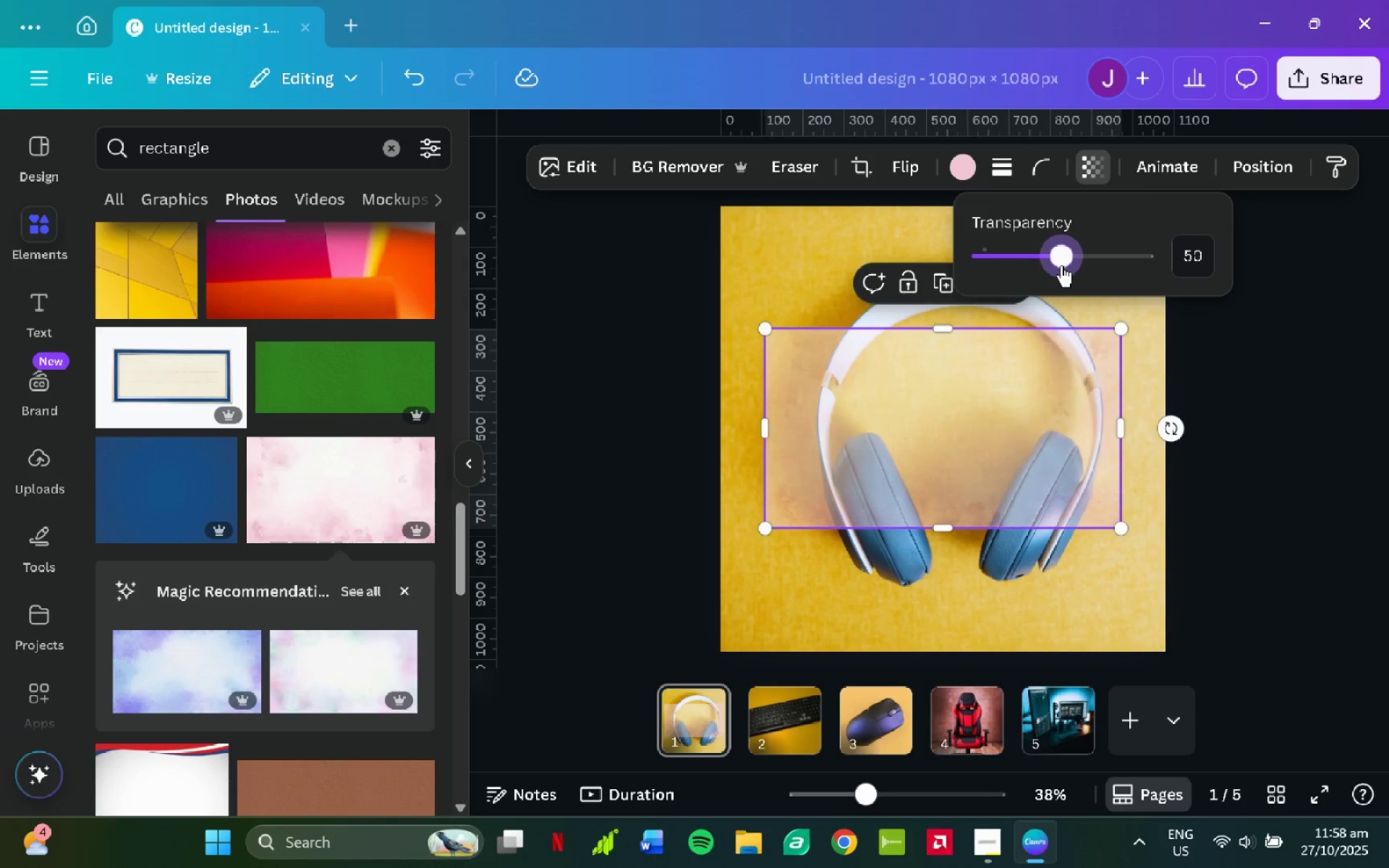 
left_click([1205, 254])
 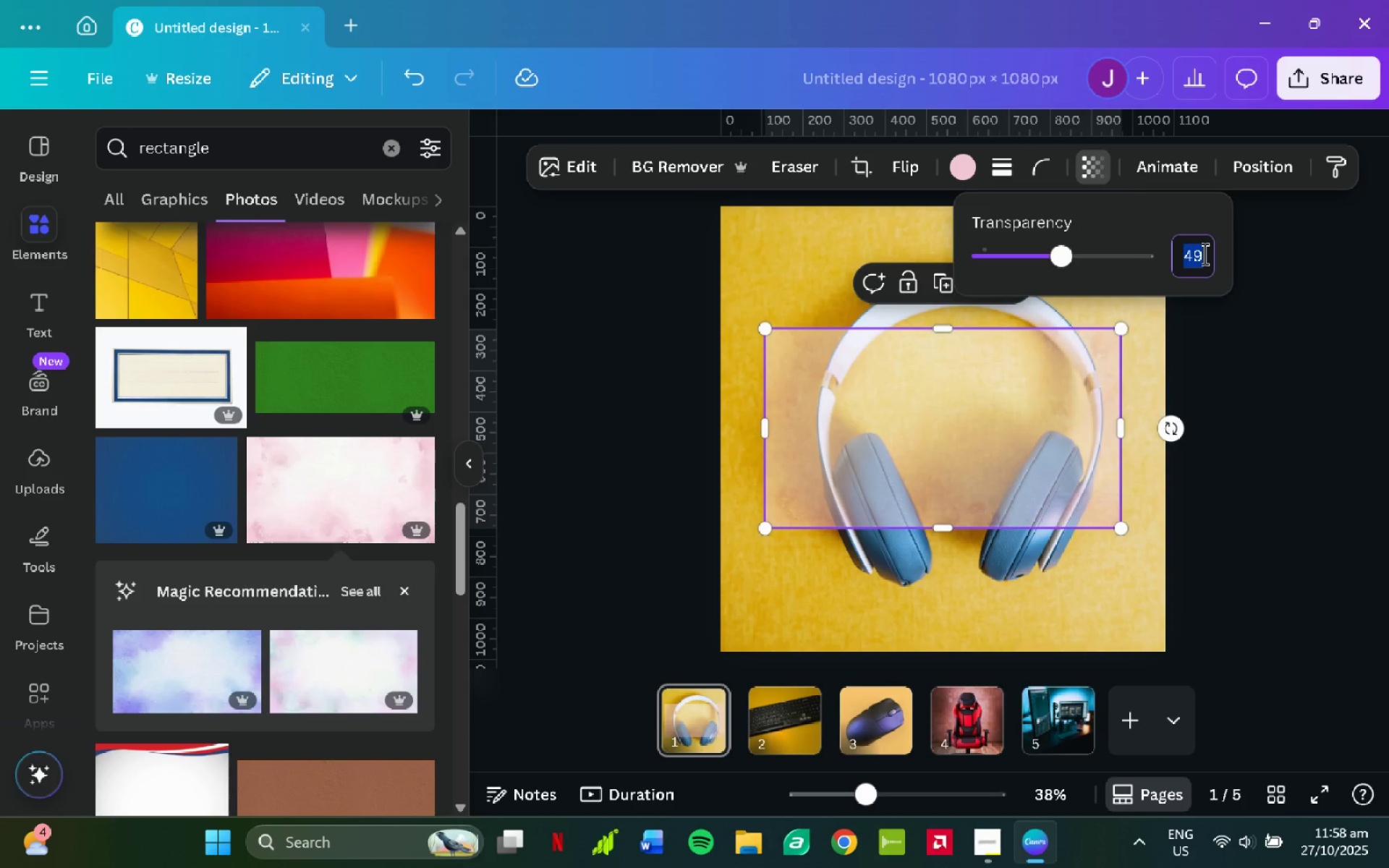 
key(Numpad1)
 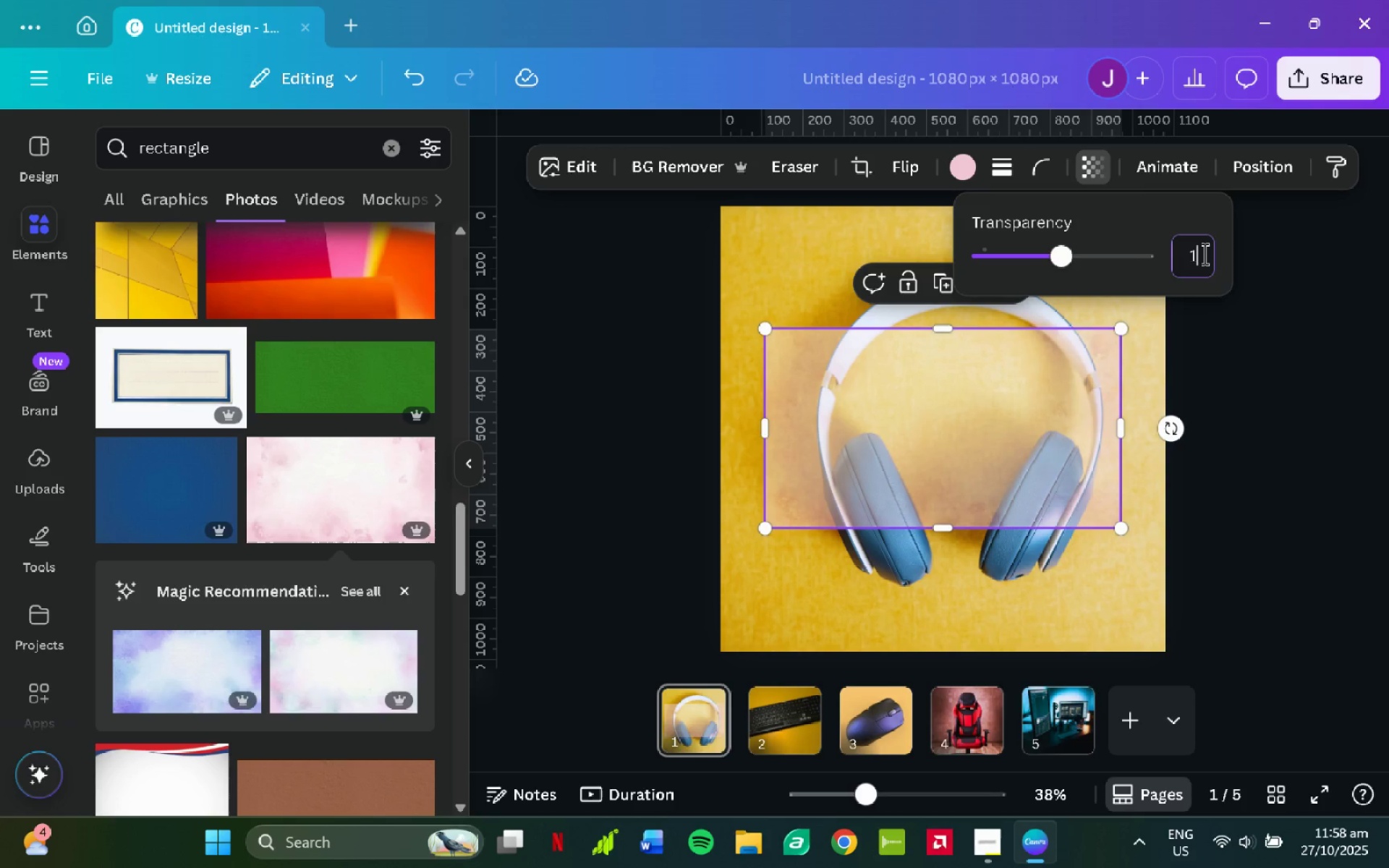 
key(Numpad0)
 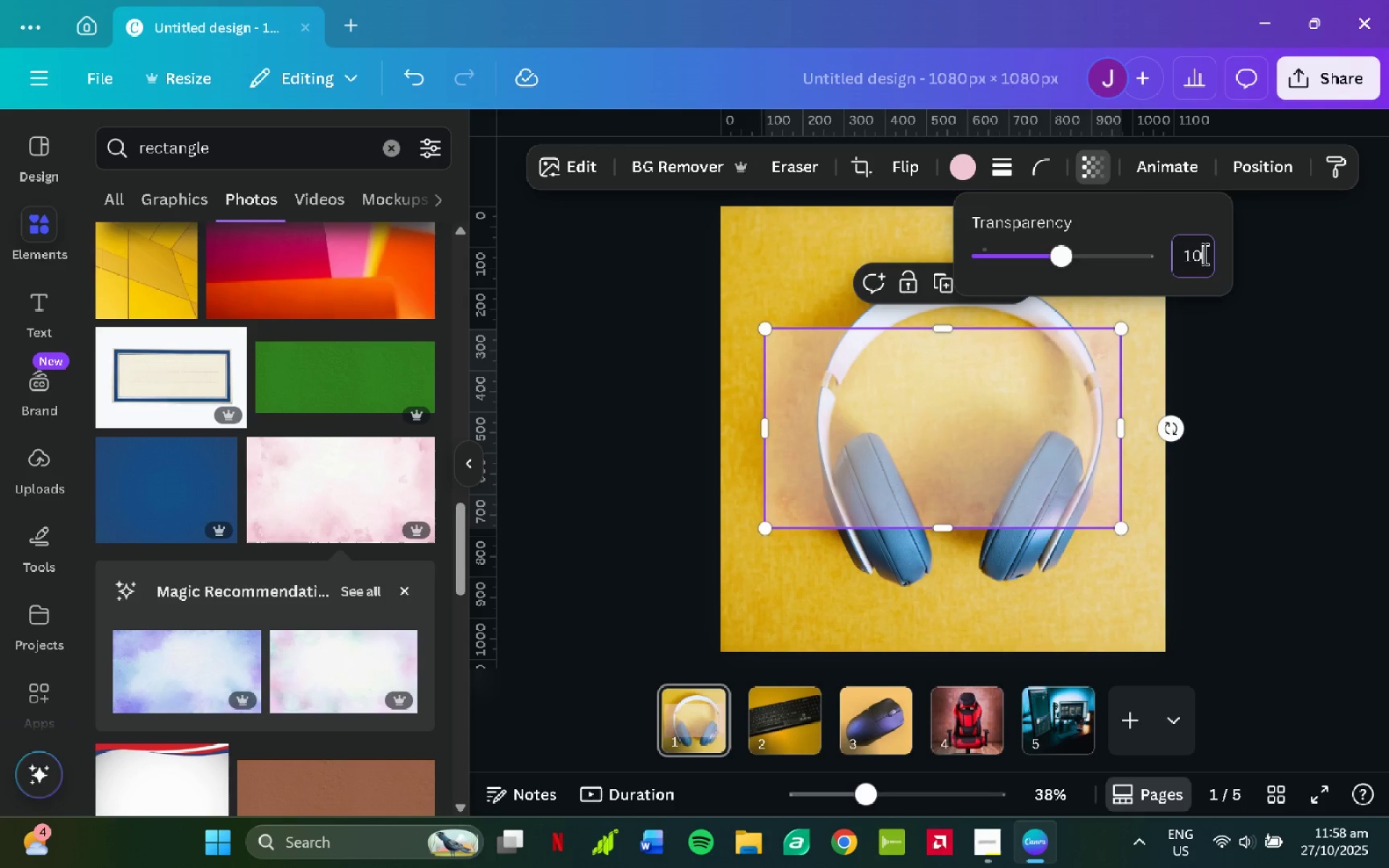 
key(NumpadEnter)
 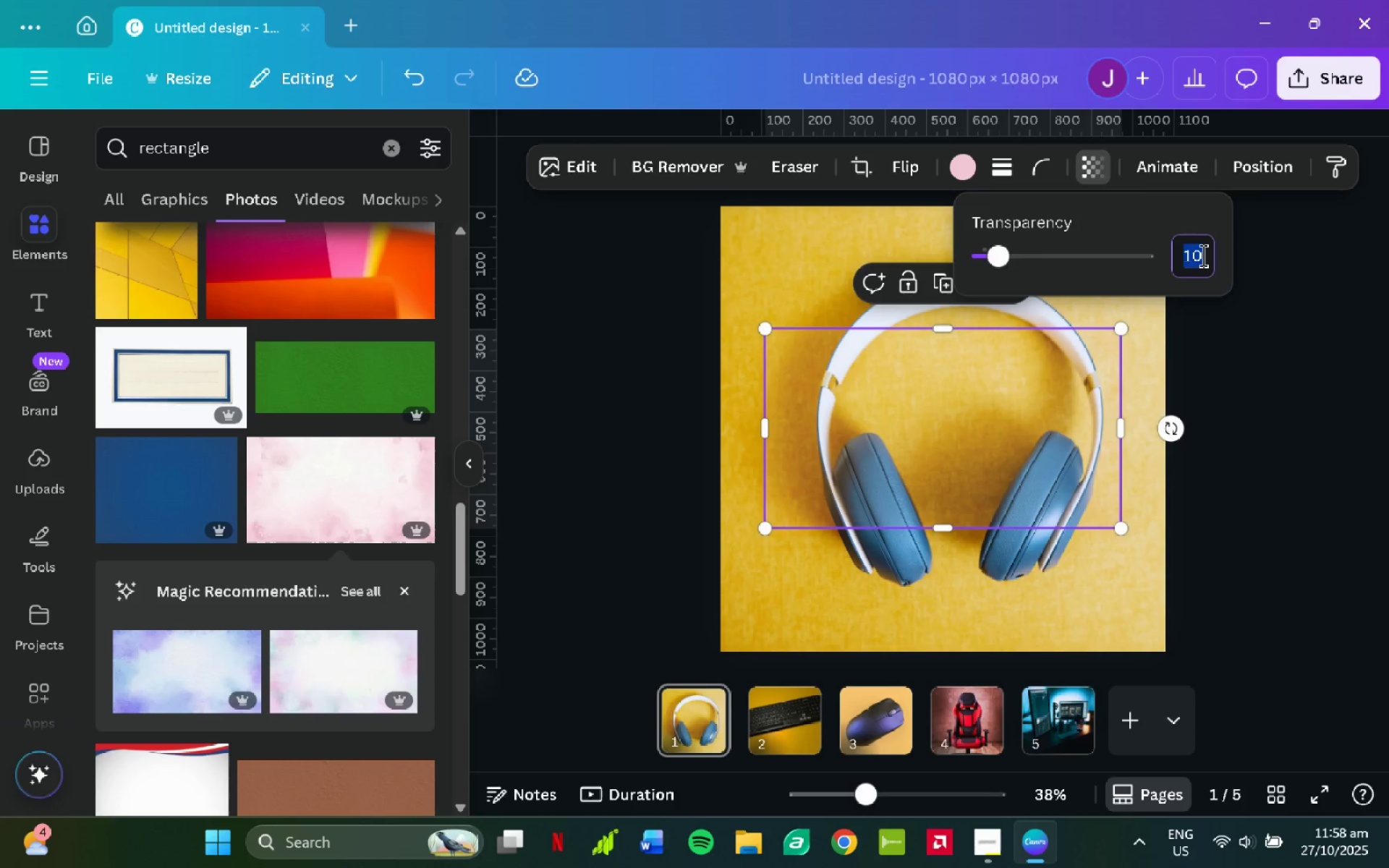 
key(Numpad3)
 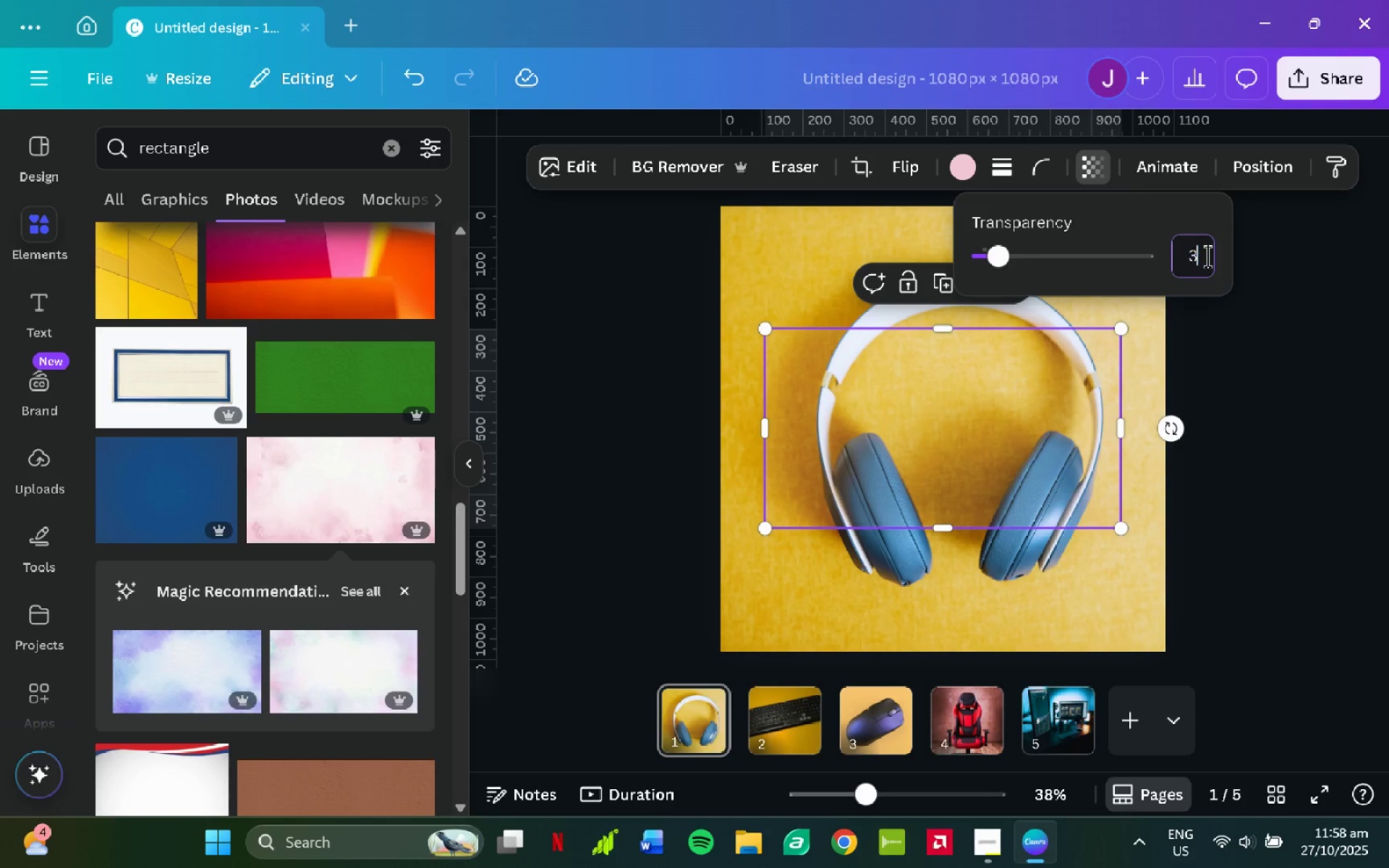 
key(Numpad0)
 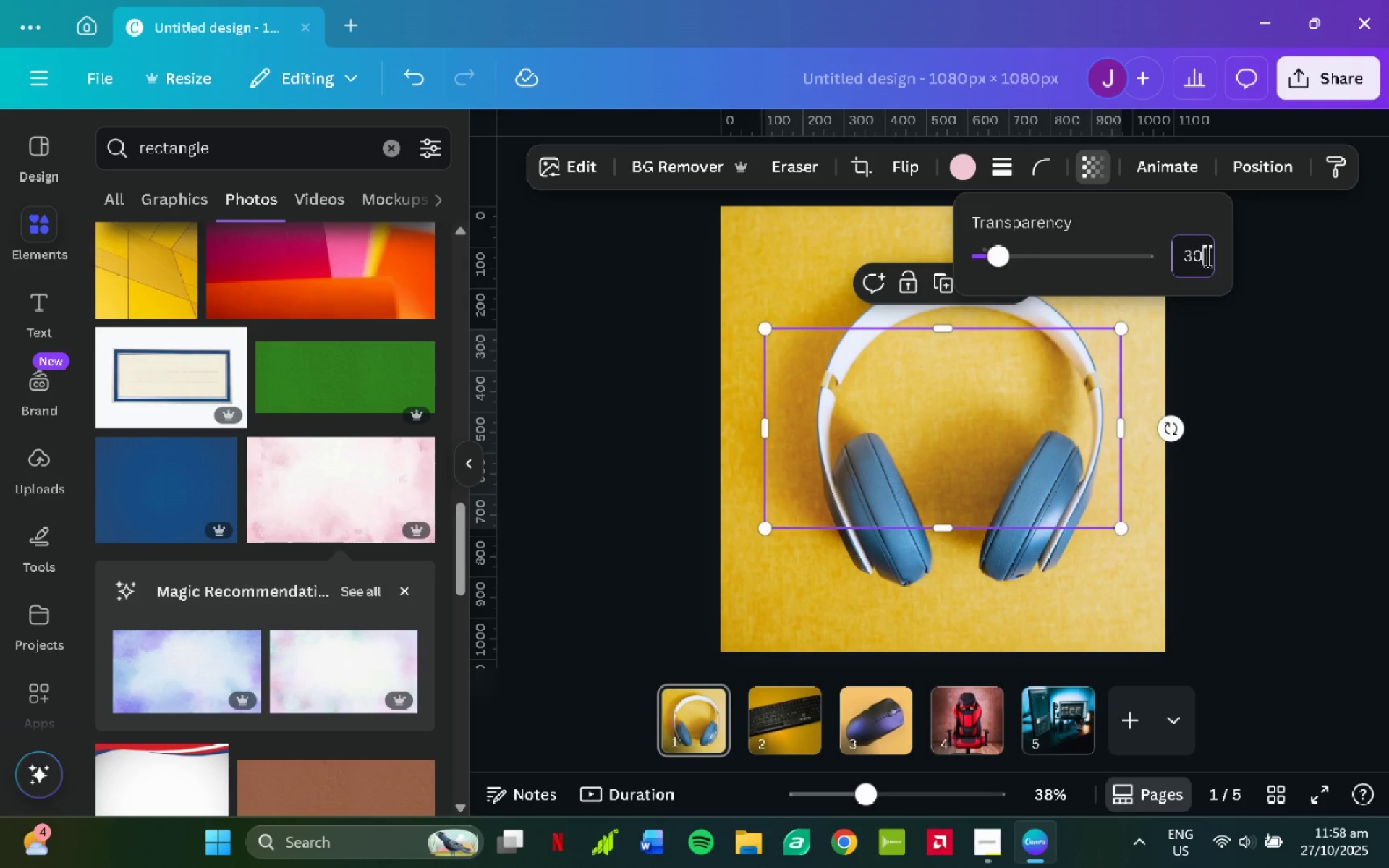 
key(NumpadEnter)
 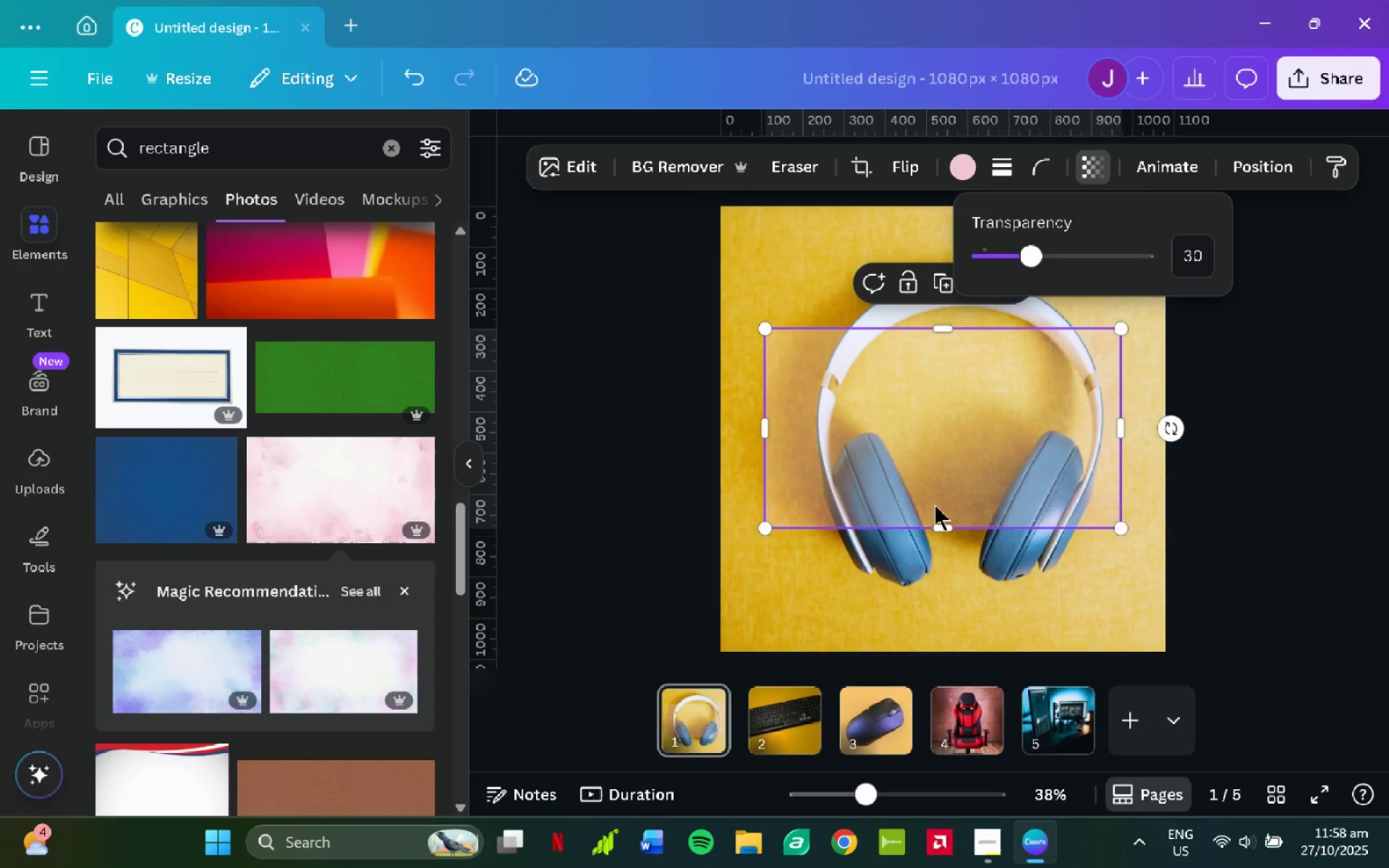 
left_click([1176, 624])
 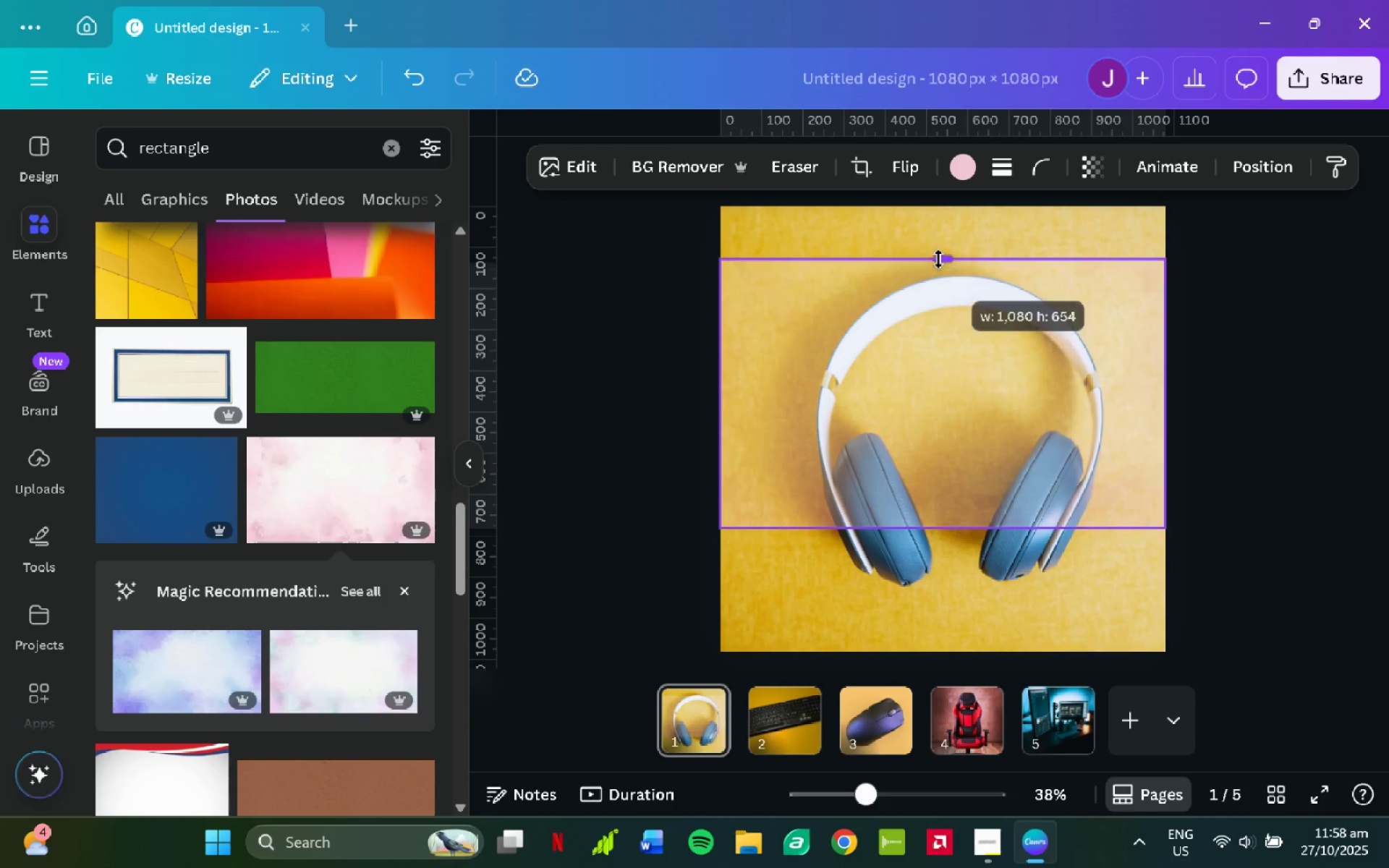 
wait(9.85)
 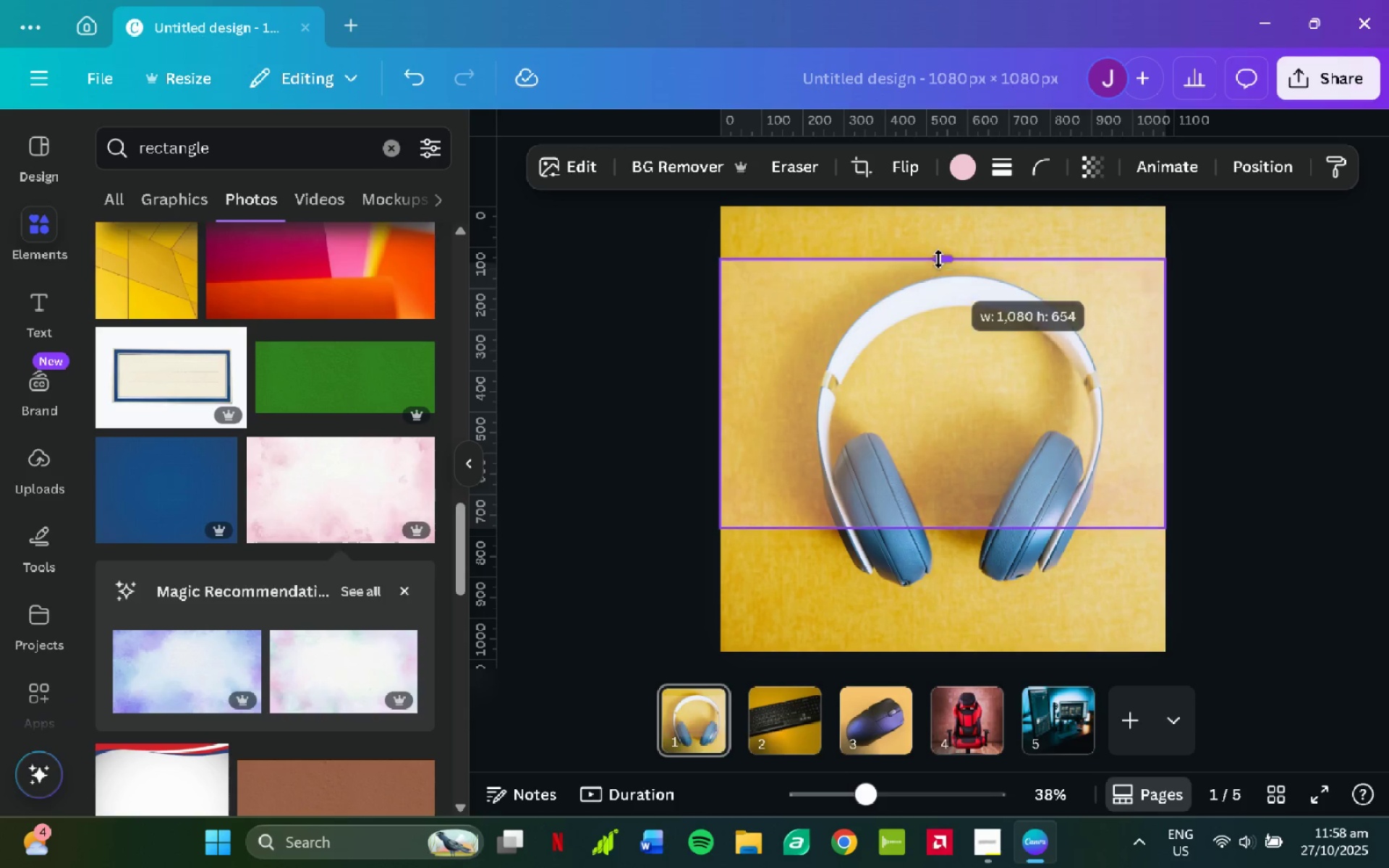 
left_click([1267, 596])
 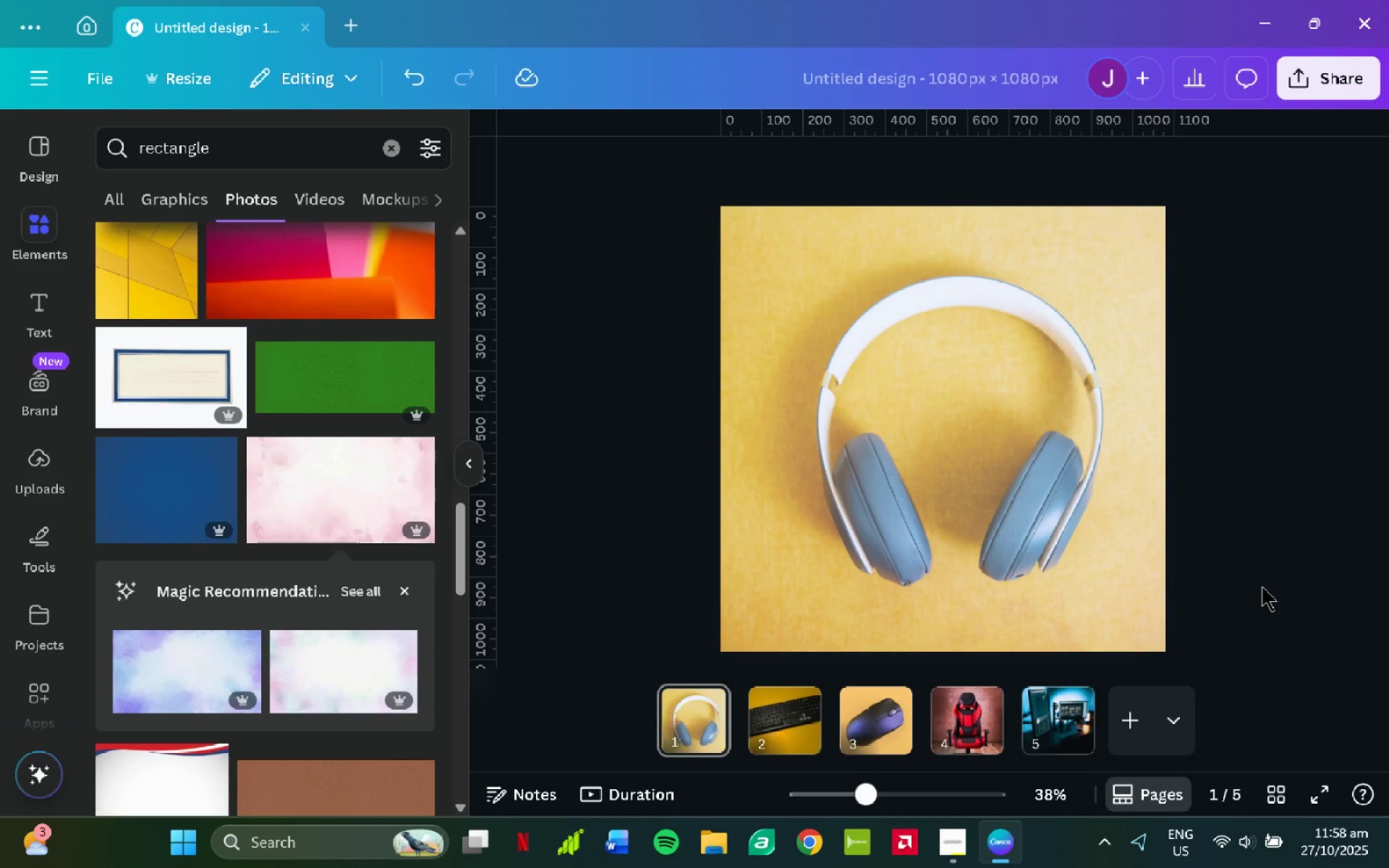 
left_click([1021, 514])
 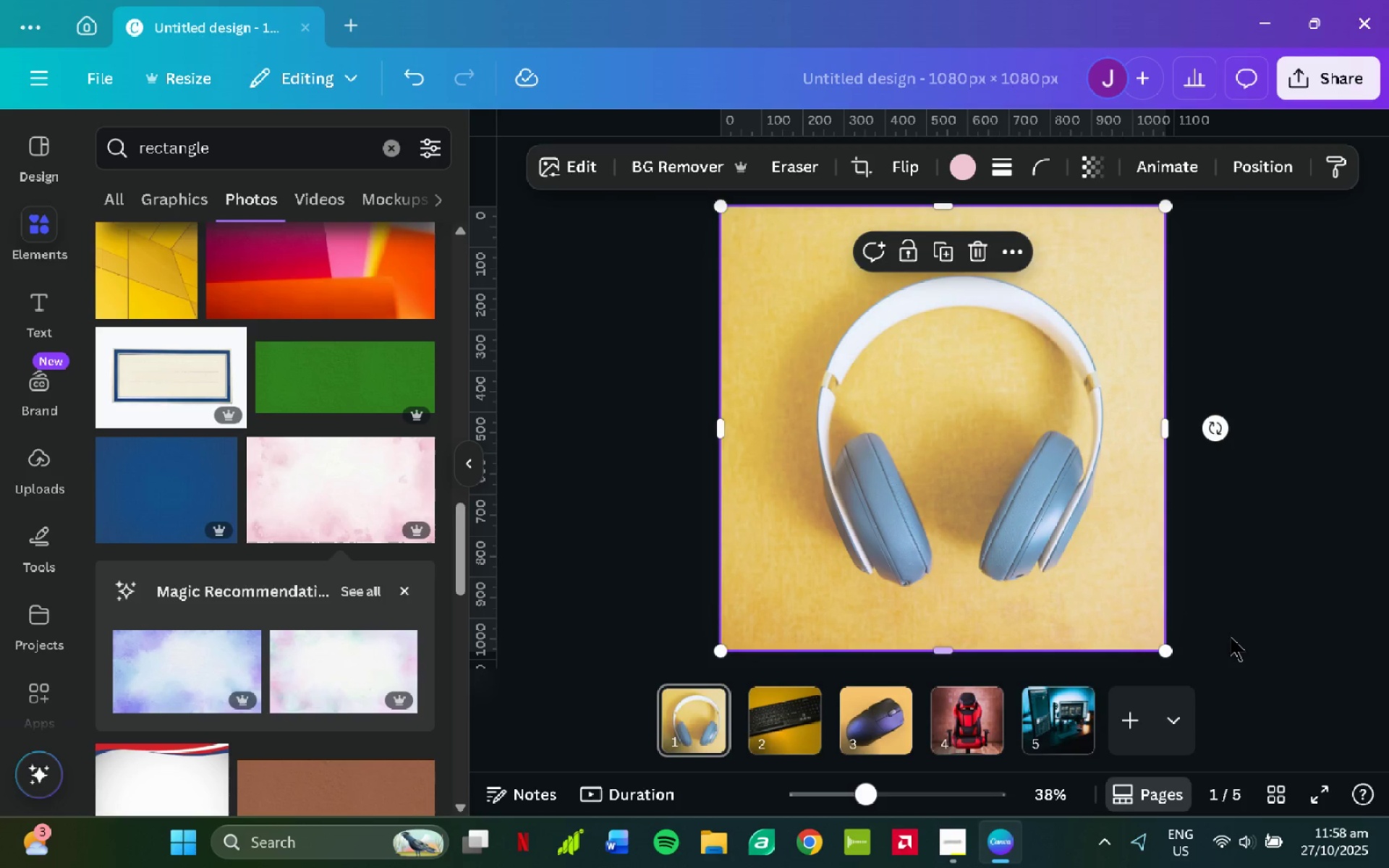 
left_click([1238, 619])
 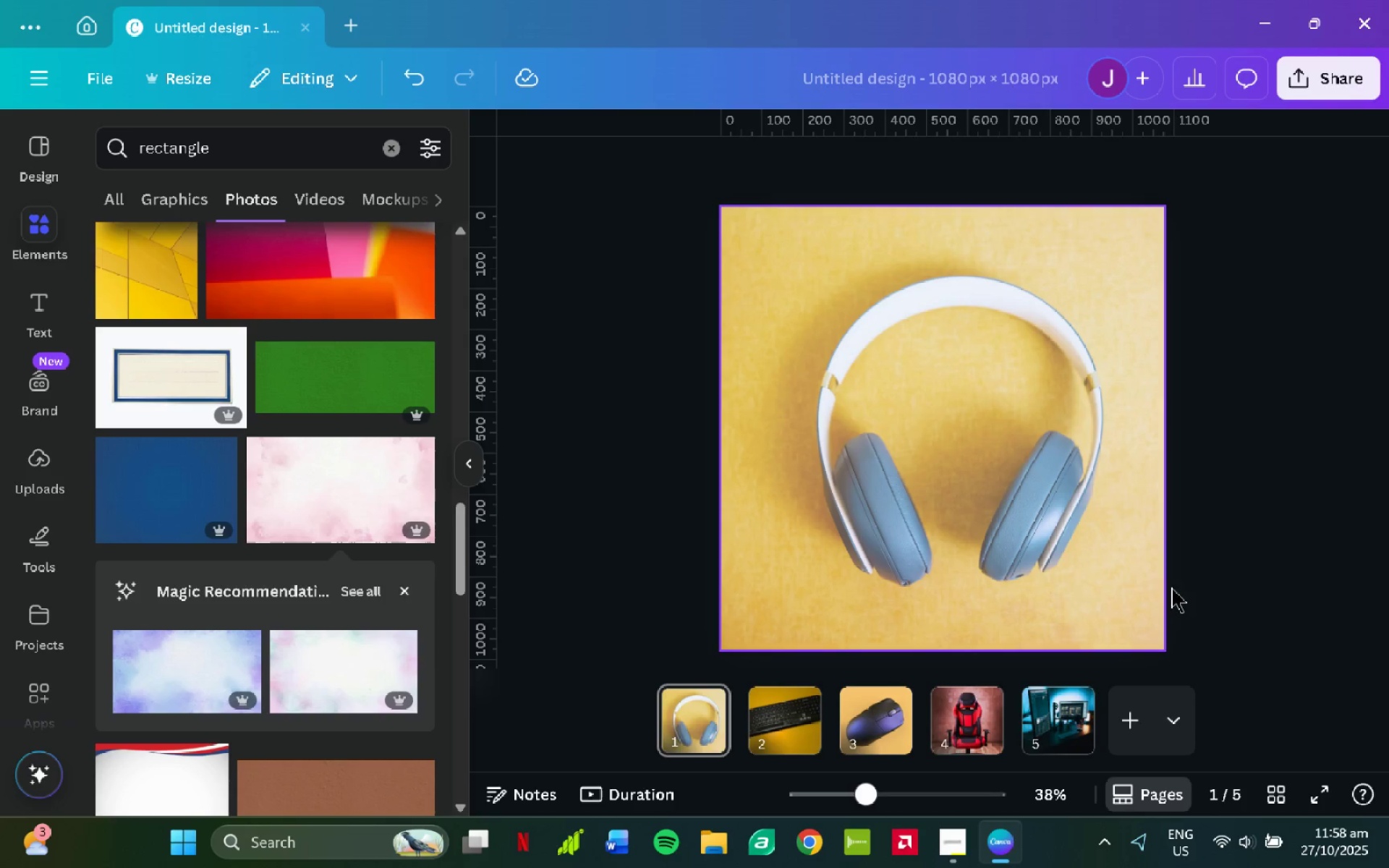 
key(Control+Z)
 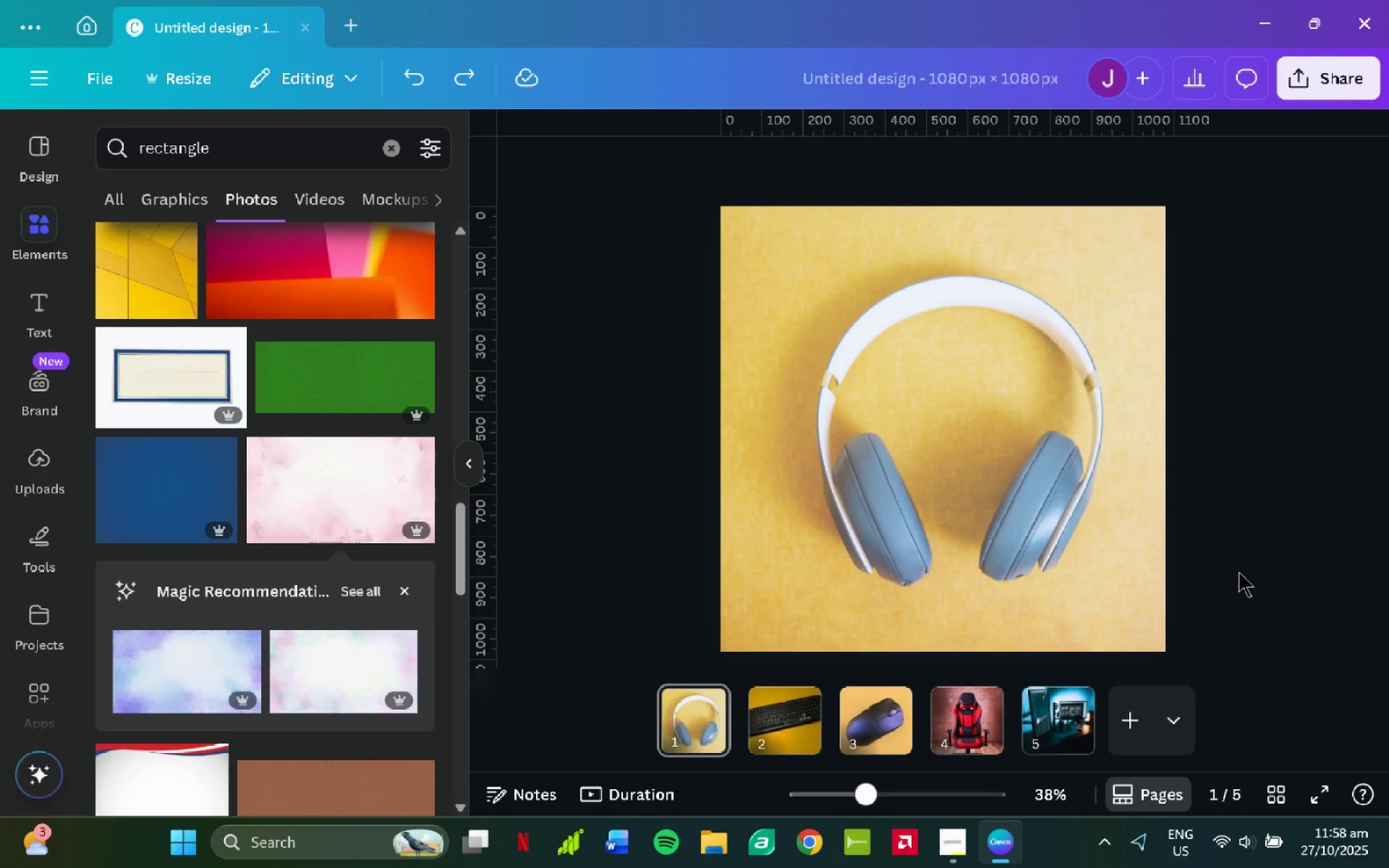 
key(Control+Z)
 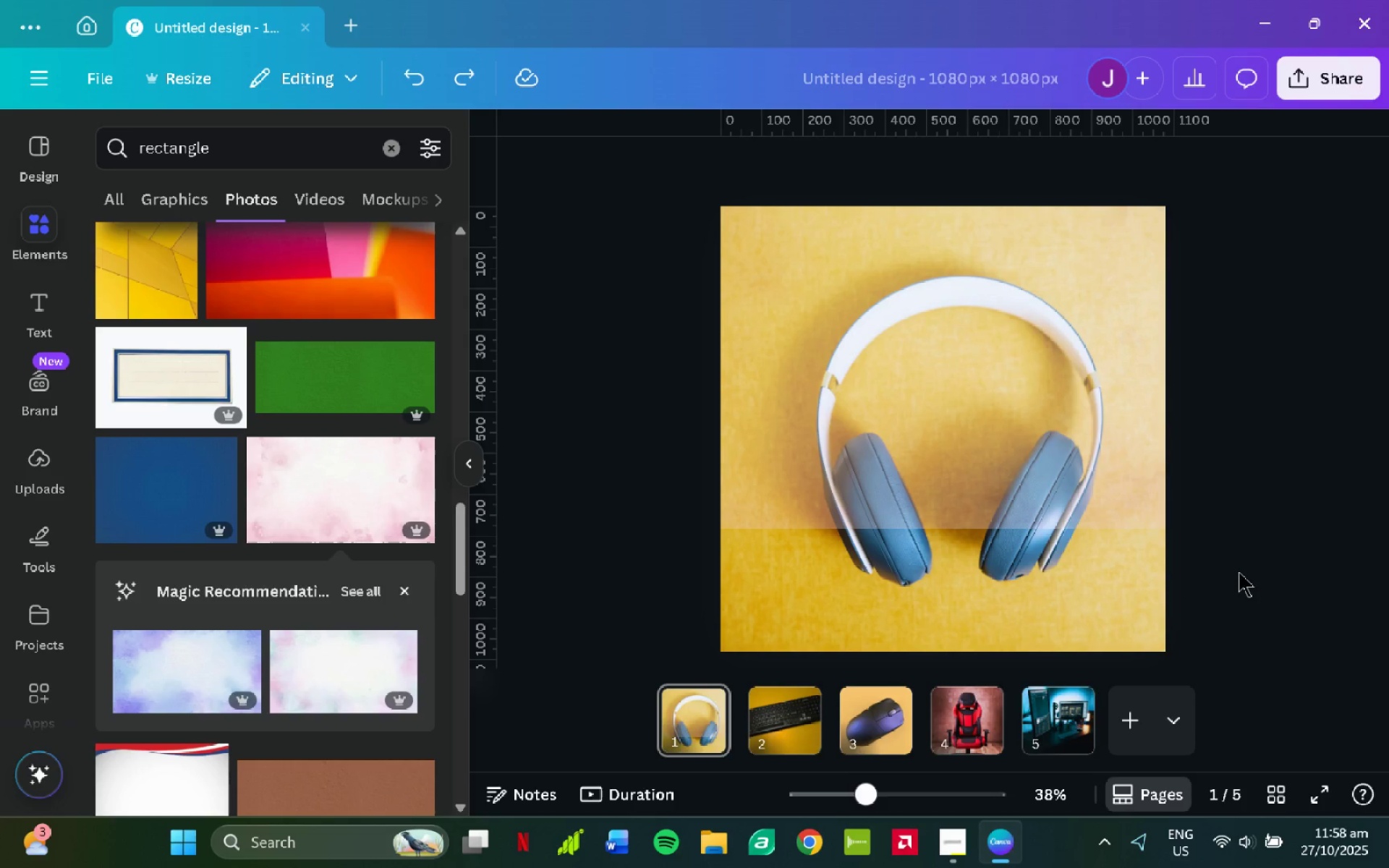 
key(Control+Z)
 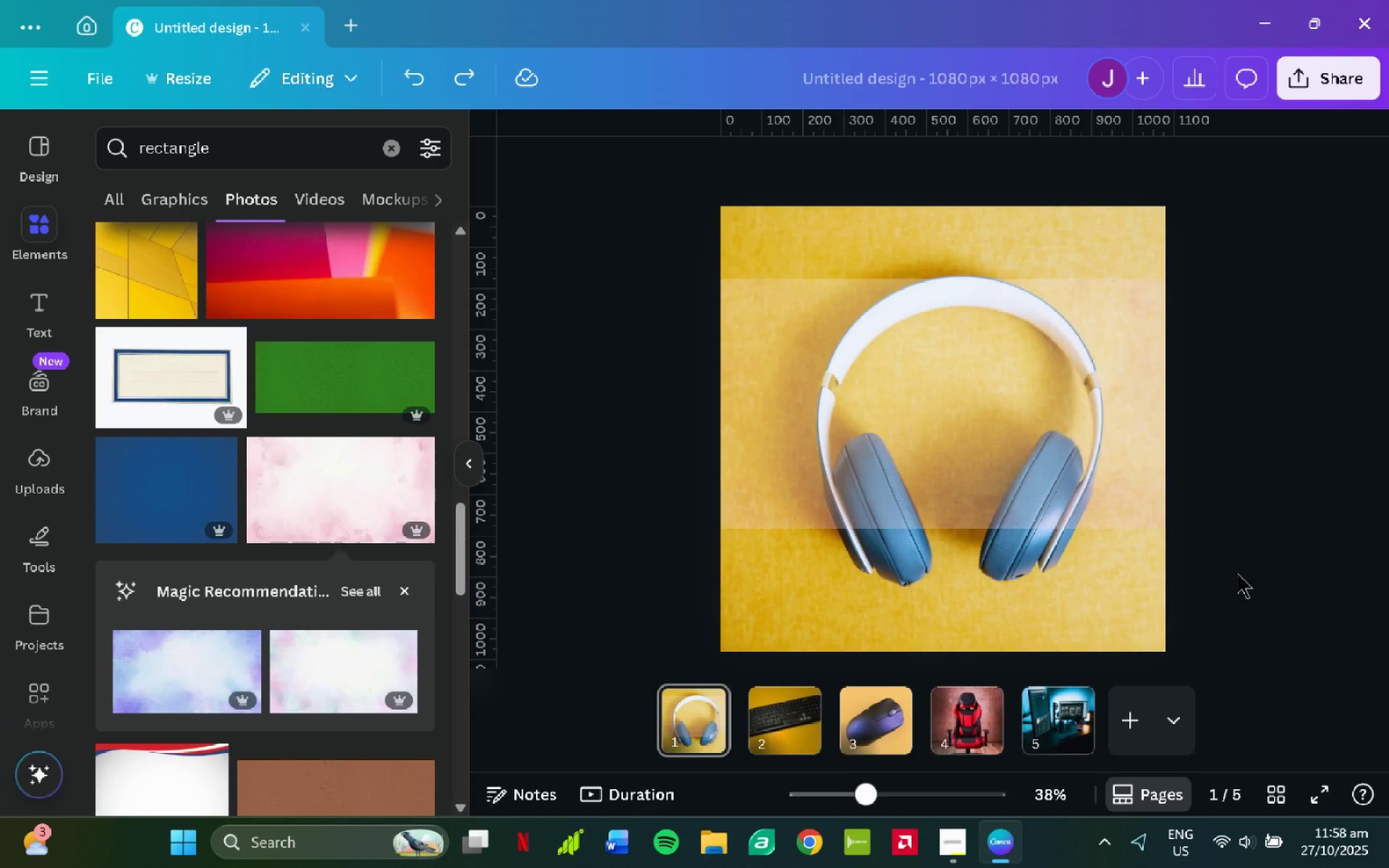 
key(Control+Z)
 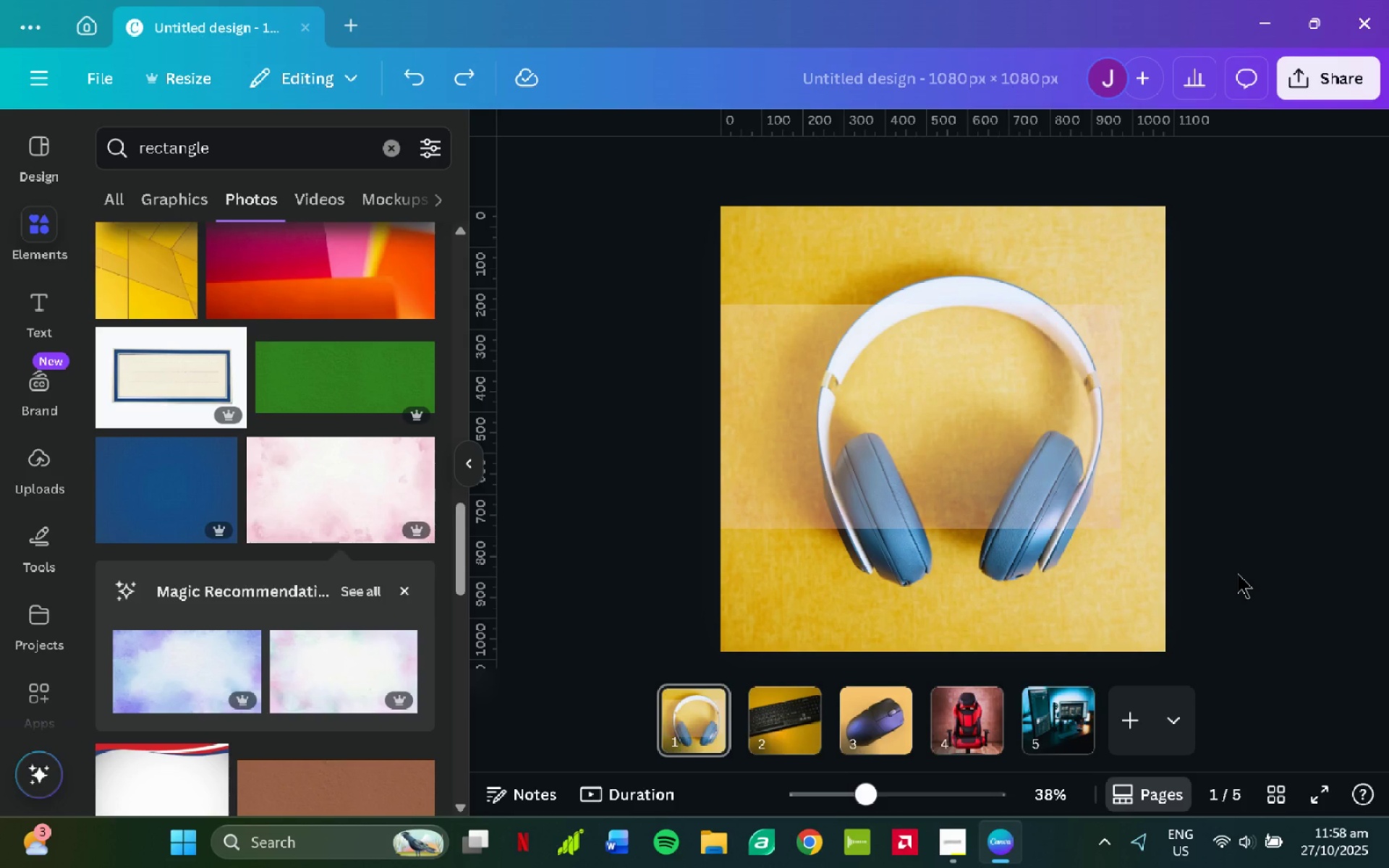 
key(Control+Z)
 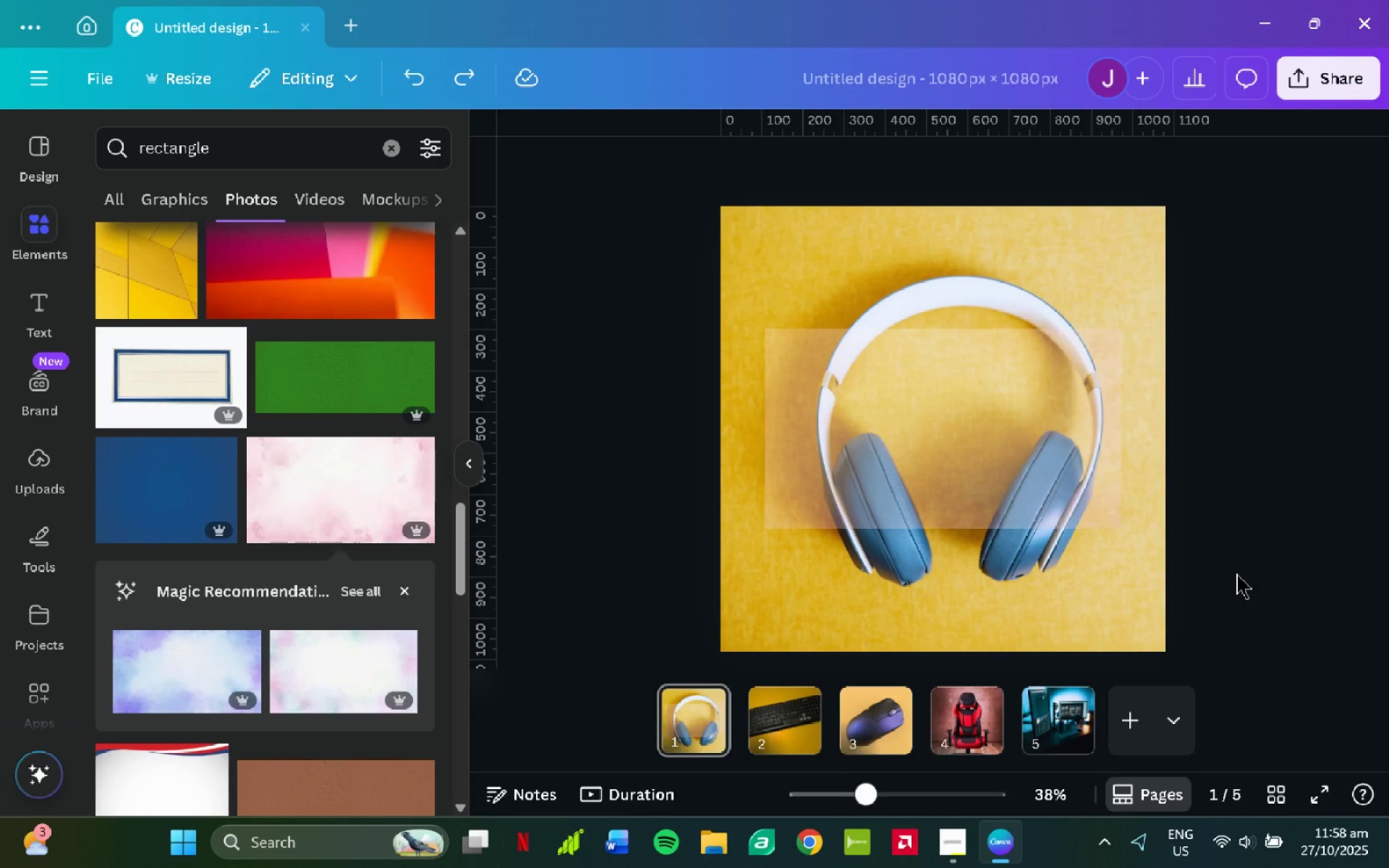 
key(Control+Z)
 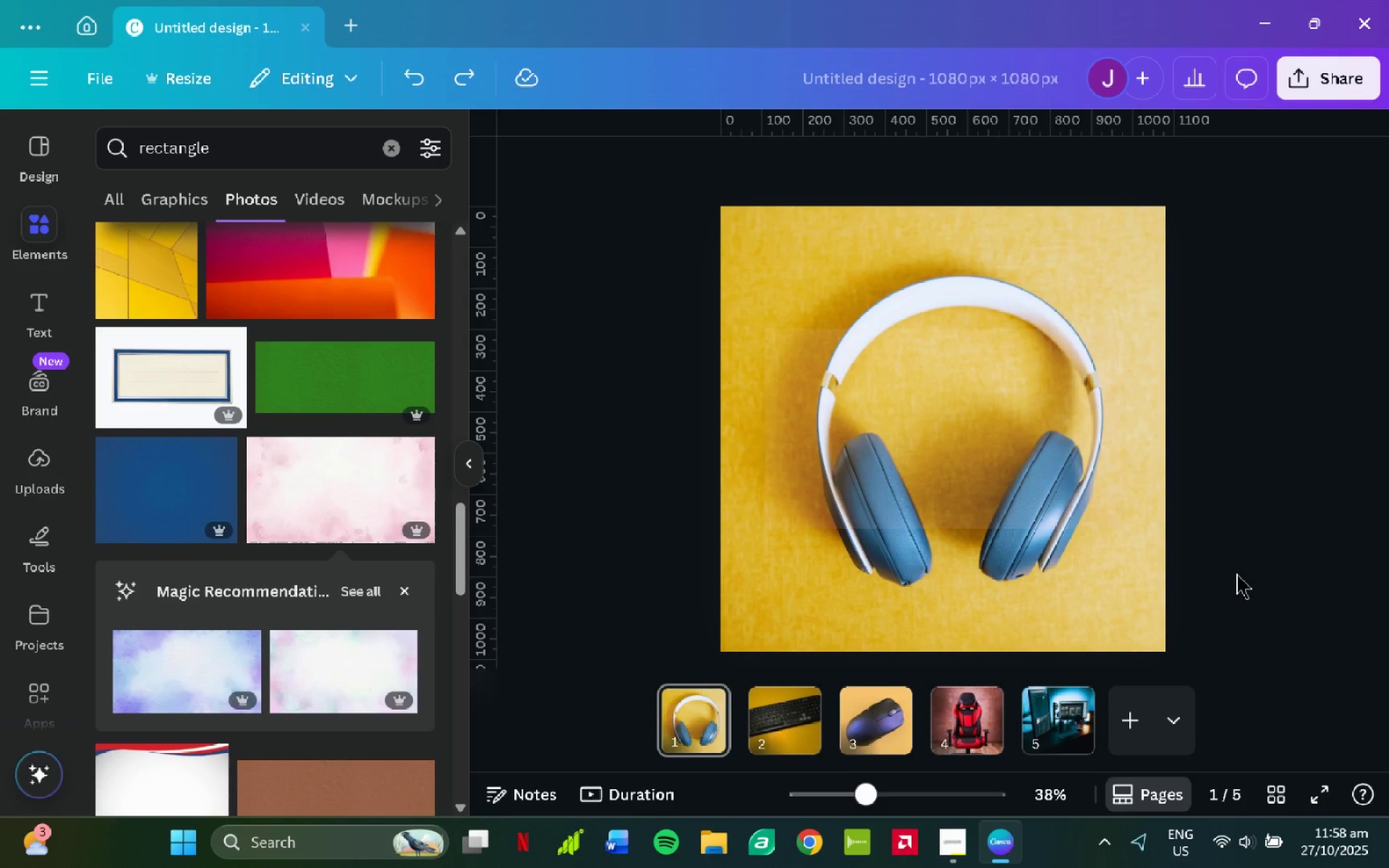 
left_click([1236, 574])
 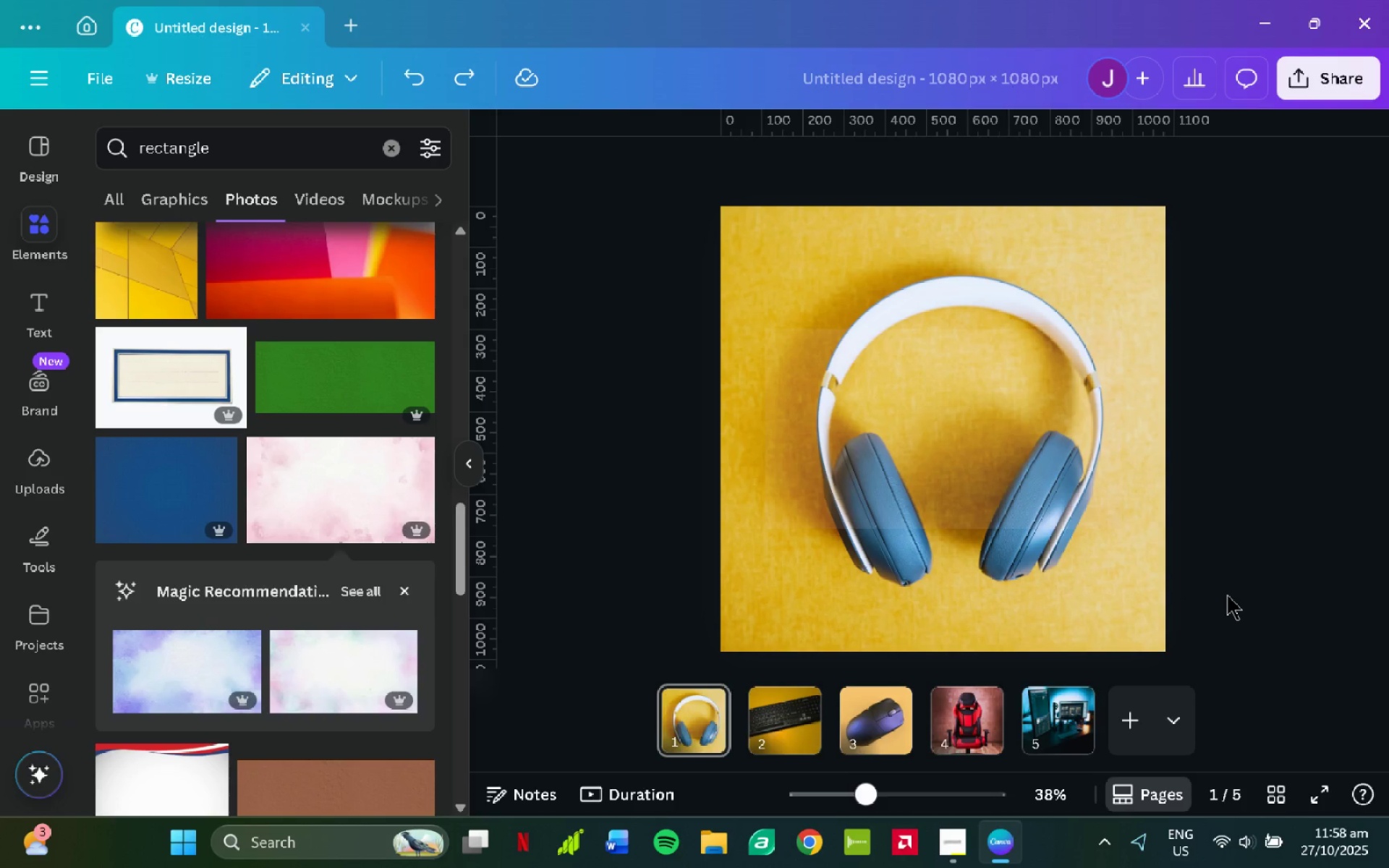 
scroll: coordinate [1212, 569], scroll_direction: down, amount: 9.0
 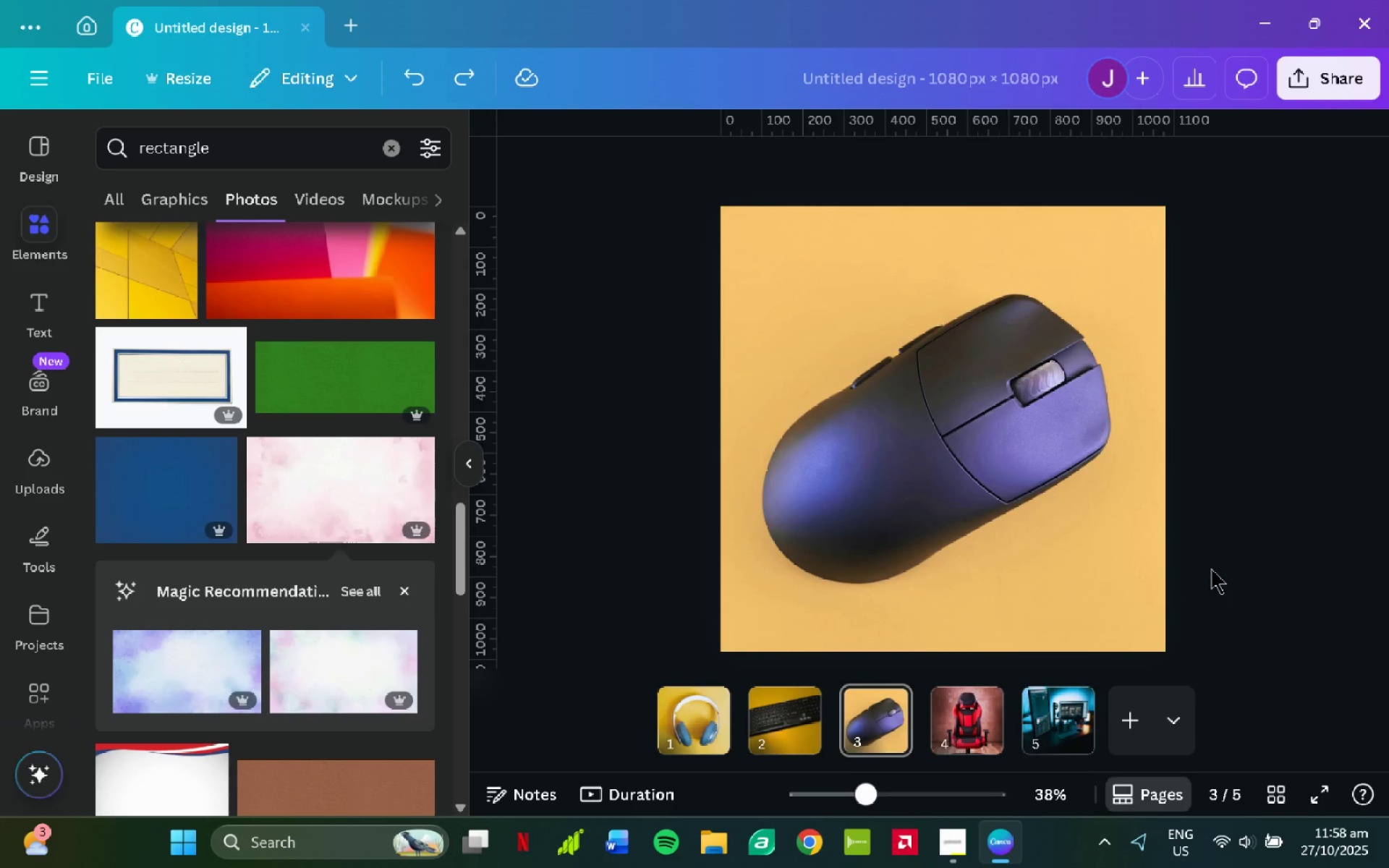 
scroll: coordinate [1209, 569], scroll_direction: up, amount: 5.0
 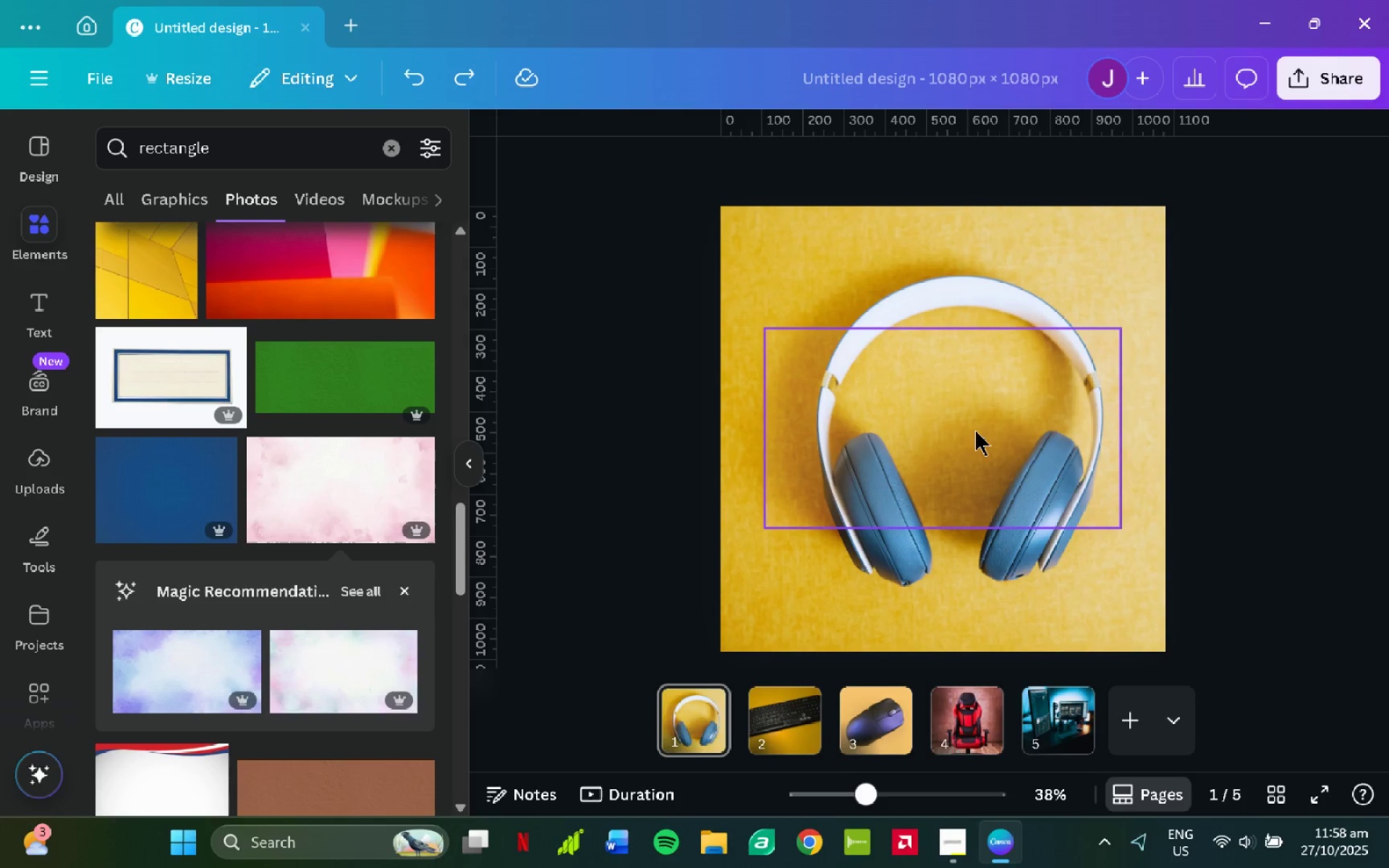 
left_click([961, 422])
 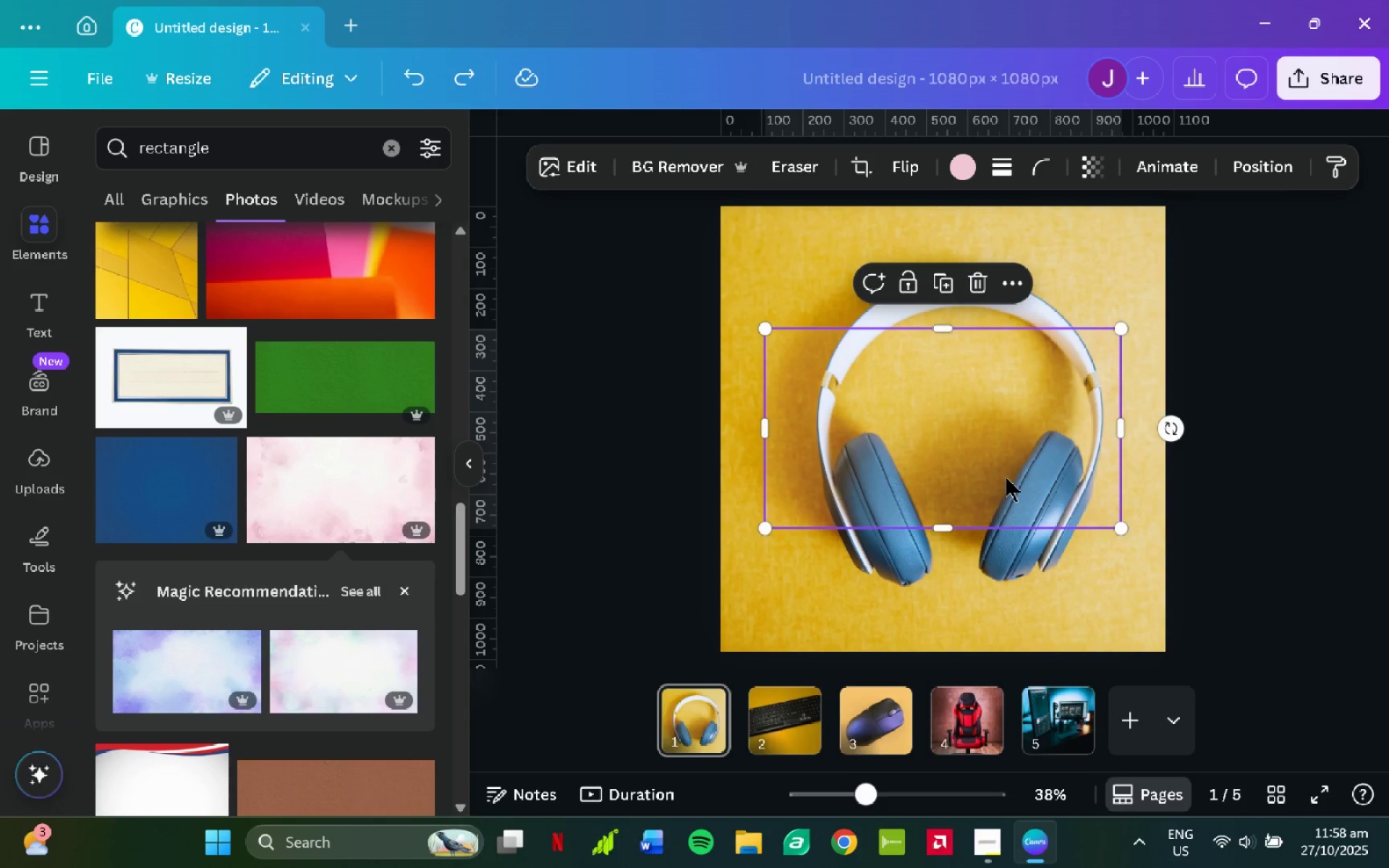 
key(Delete)
 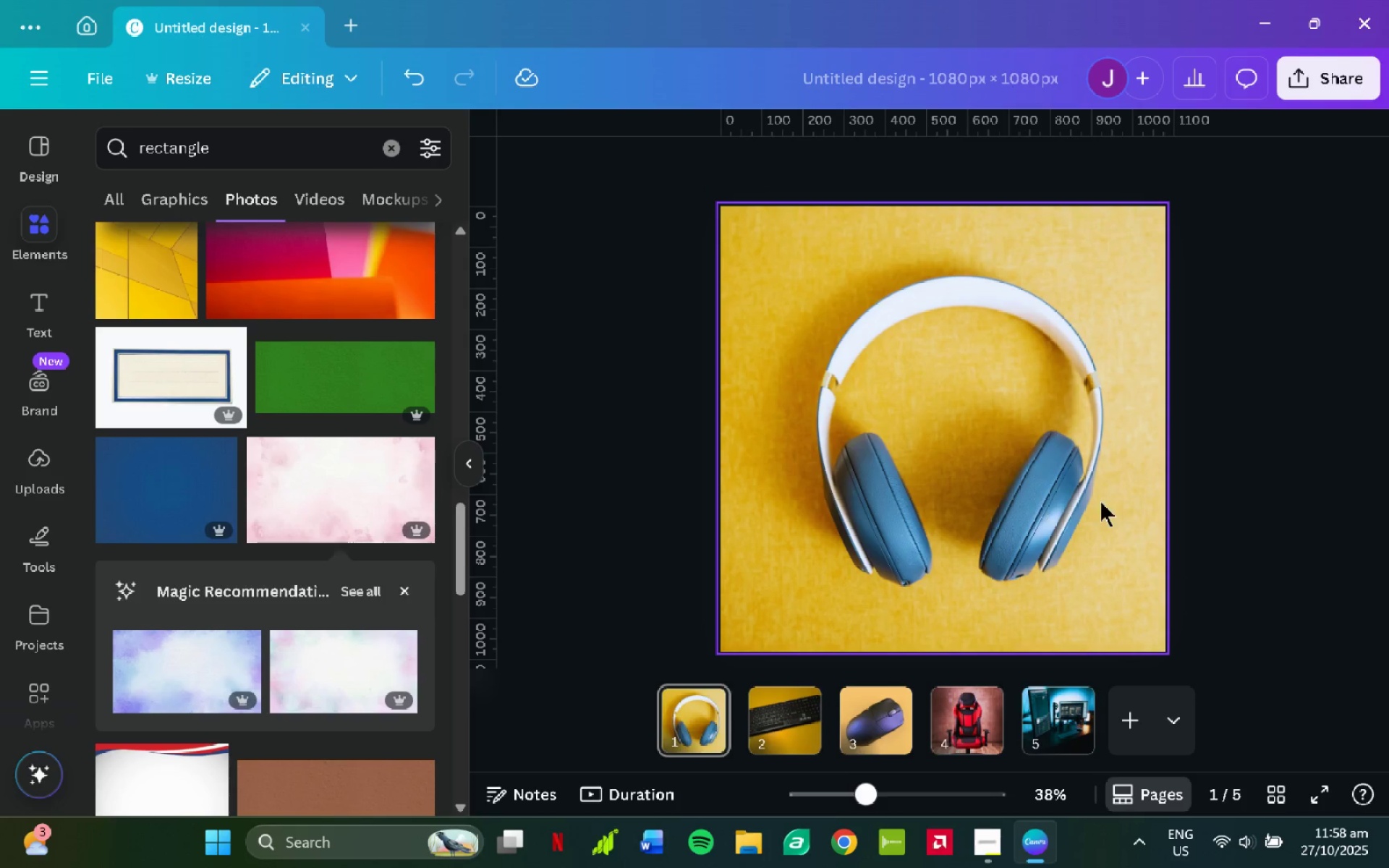 
left_click([1218, 511])
 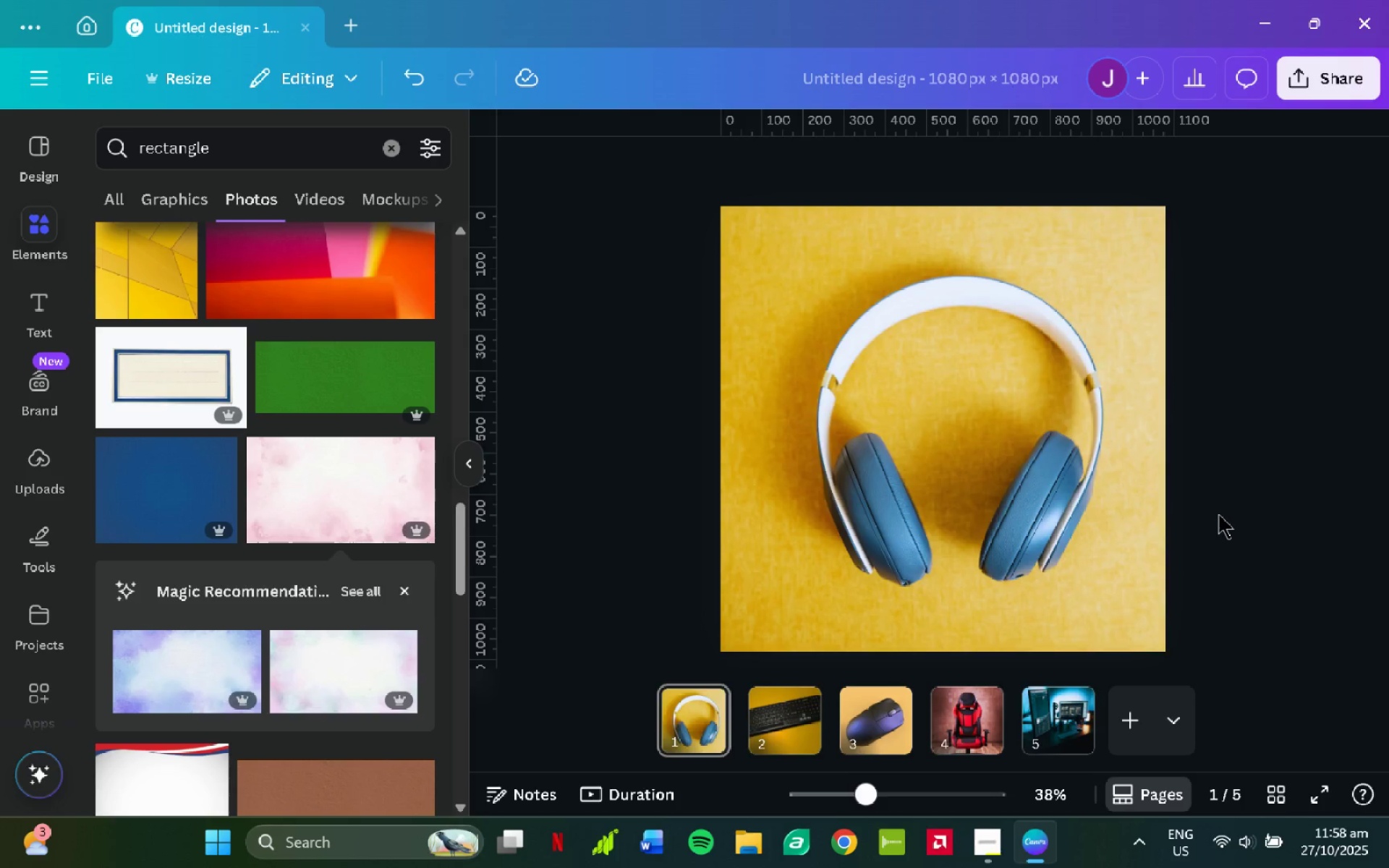 
scroll: coordinate [1218, 514], scroll_direction: down, amount: 8.0
 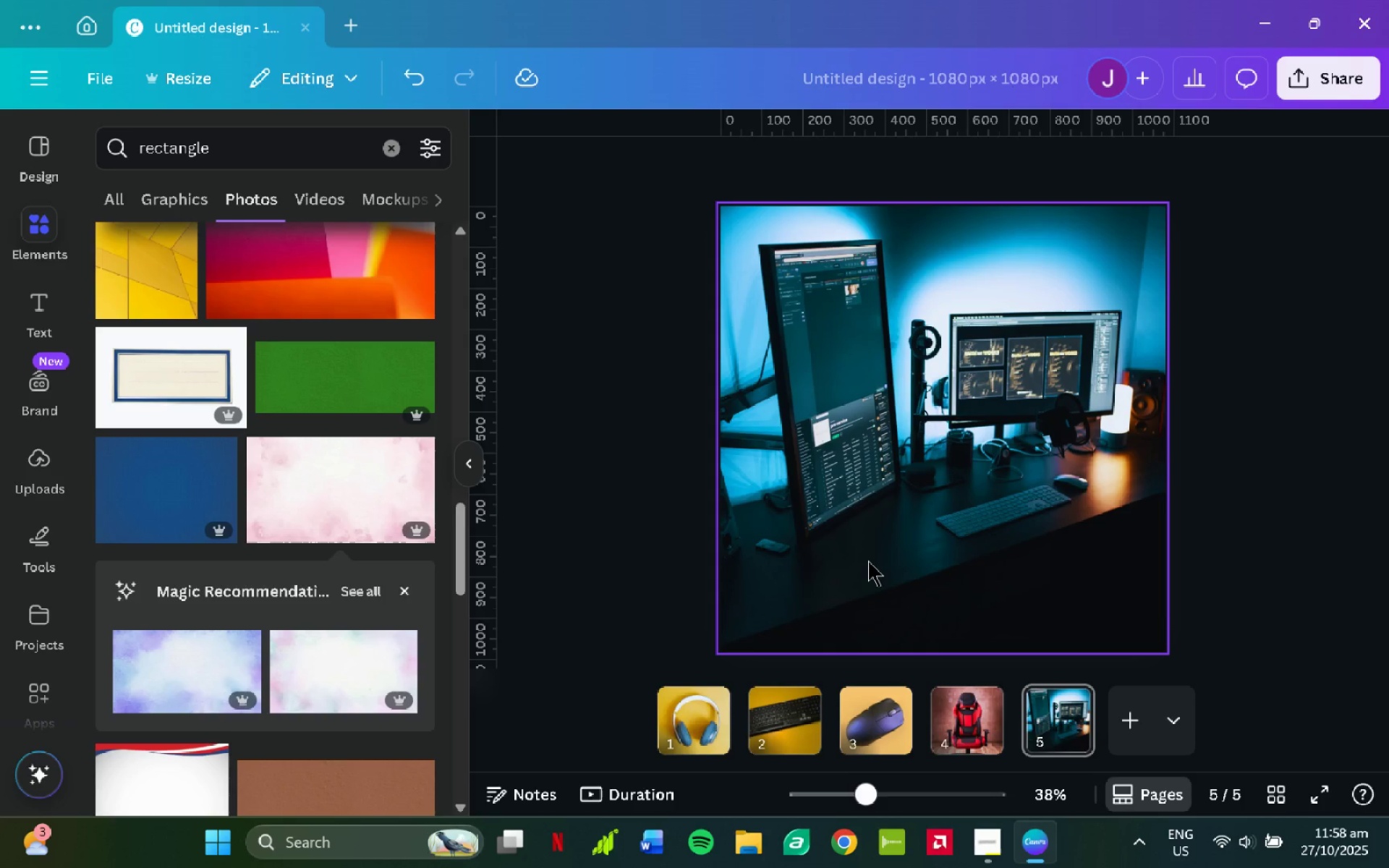 
wait(9.89)
 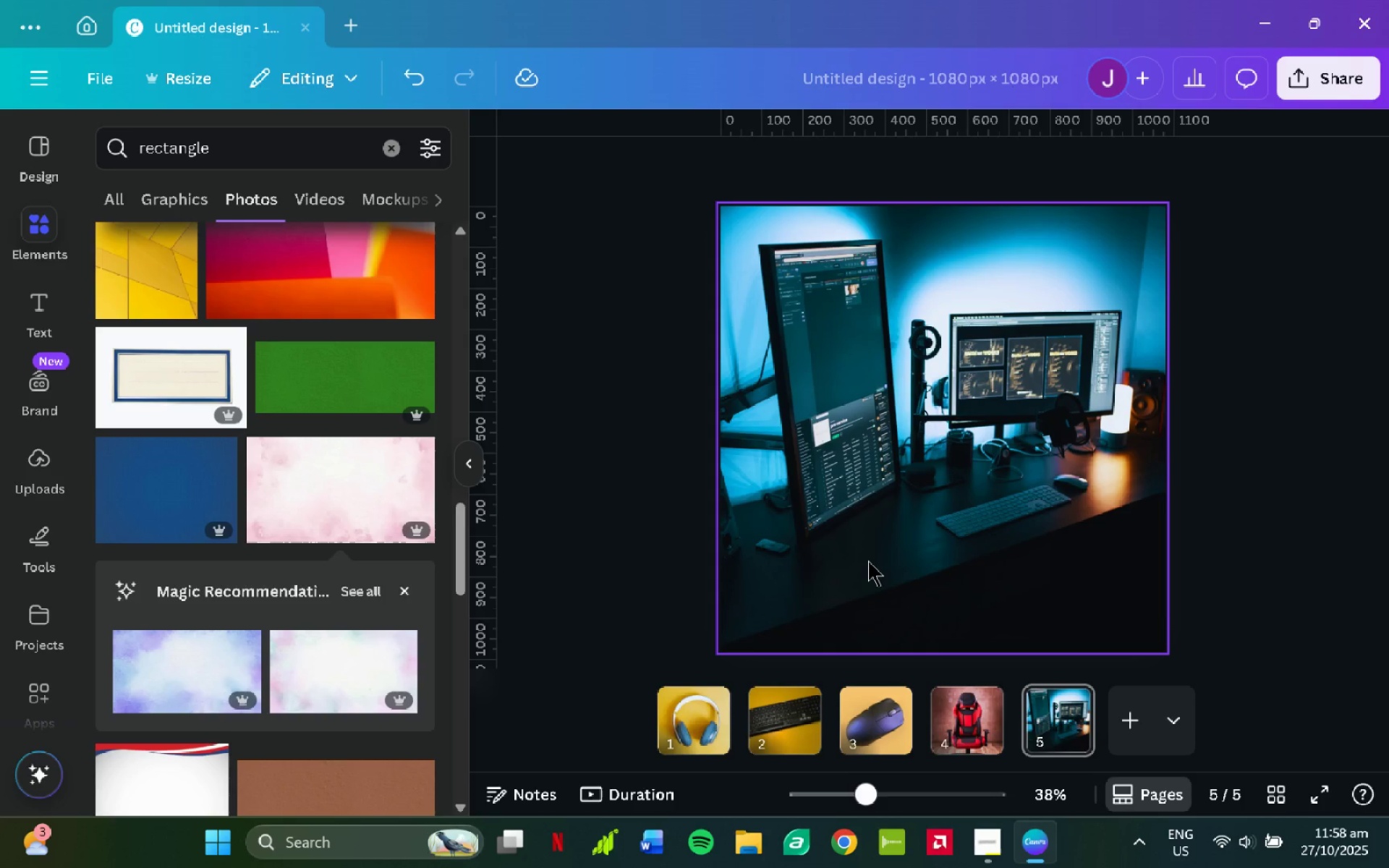 
left_click([998, 847])